 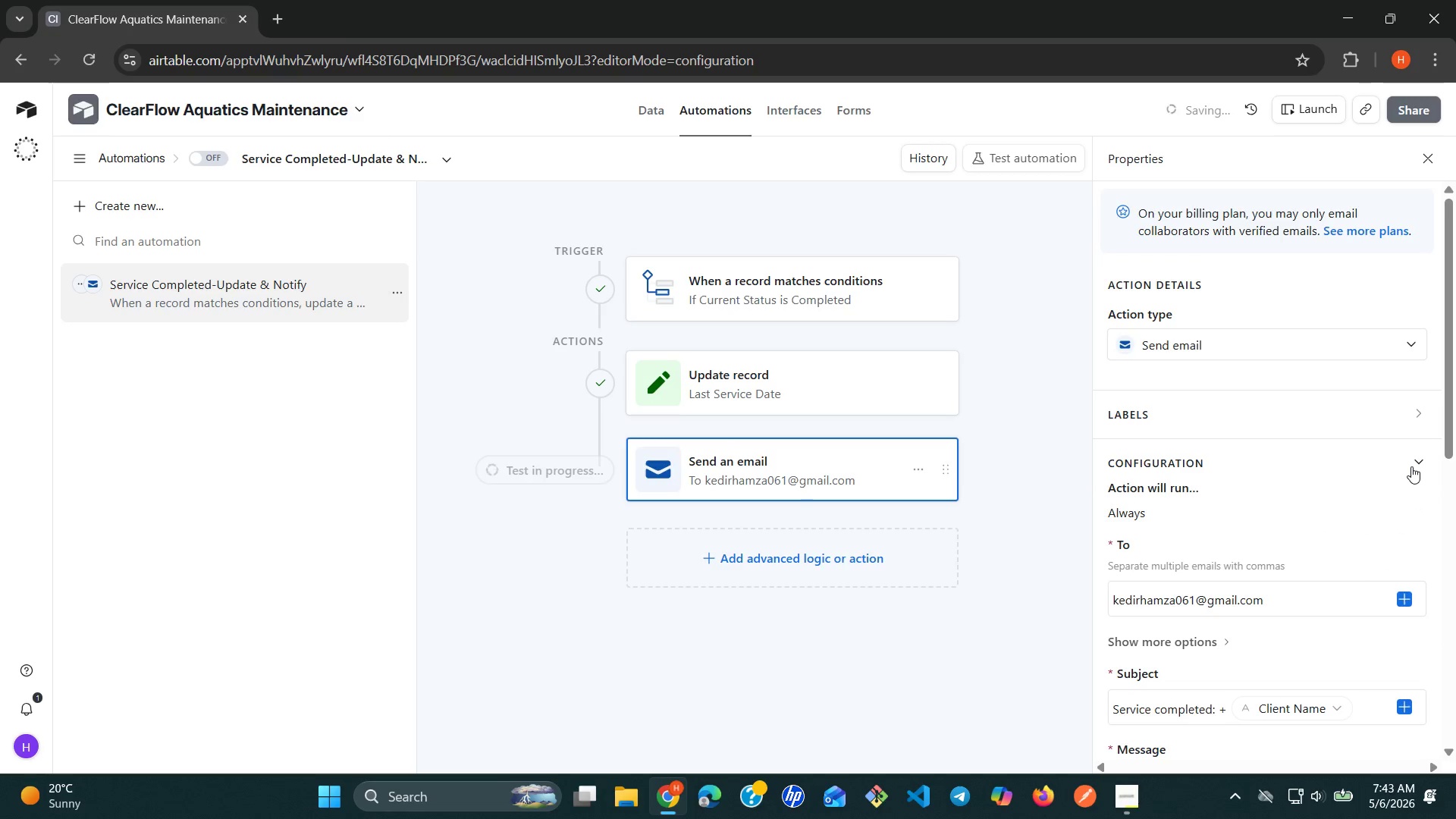 
left_click([1411, 466])
 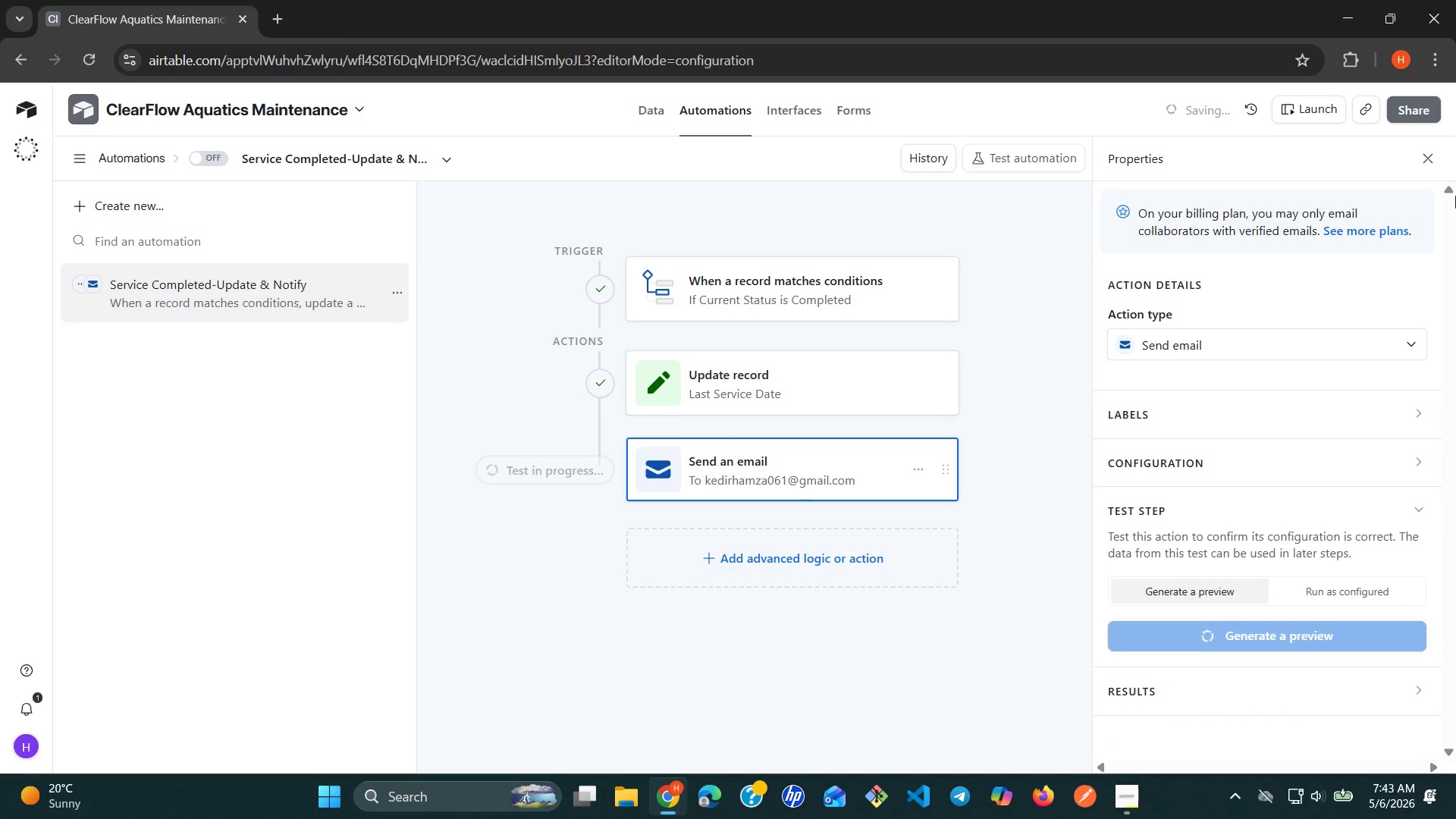 
left_click([1427, 148])
 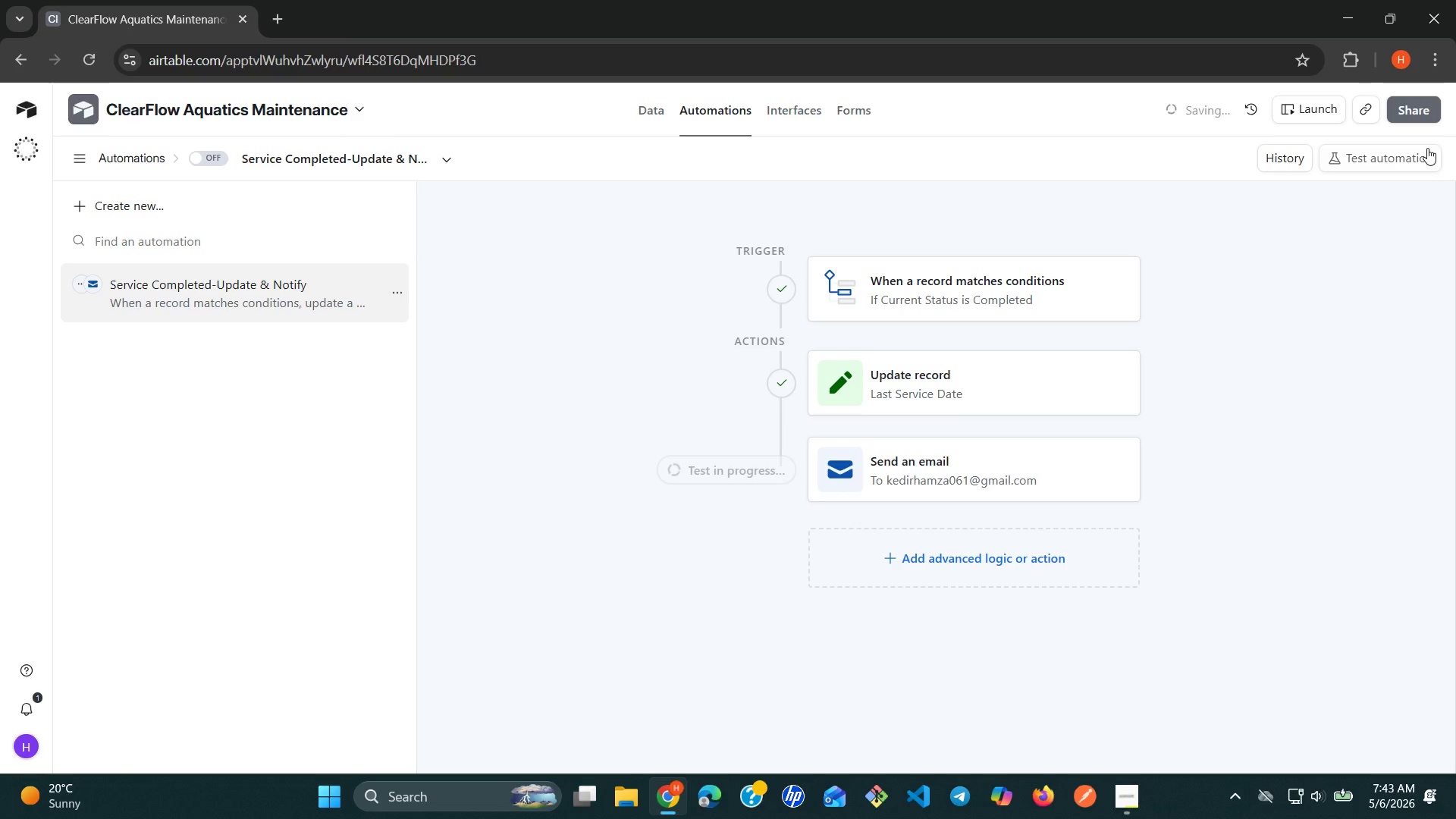 
left_click([1404, 152])
 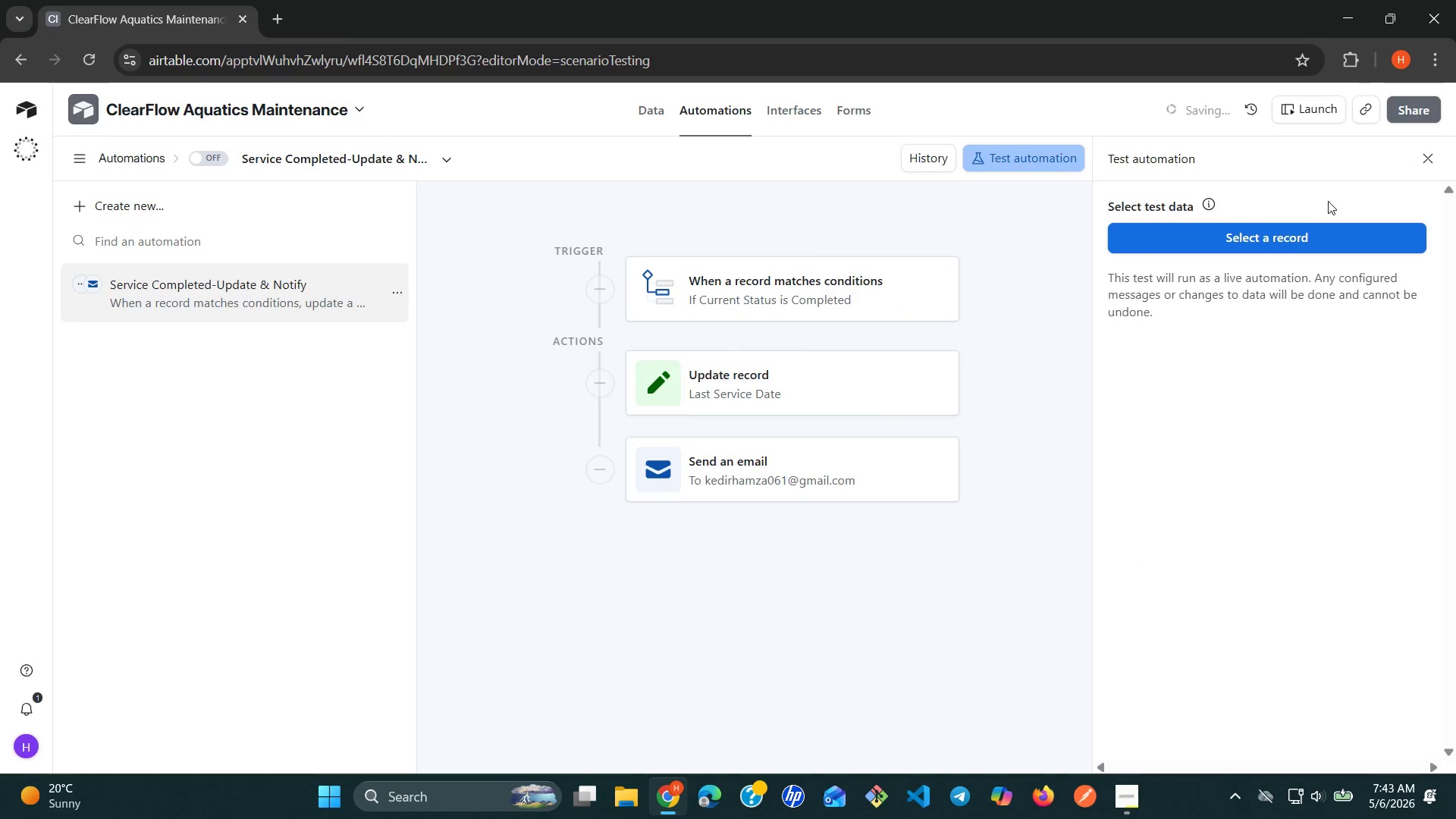 
left_click([1283, 231])
 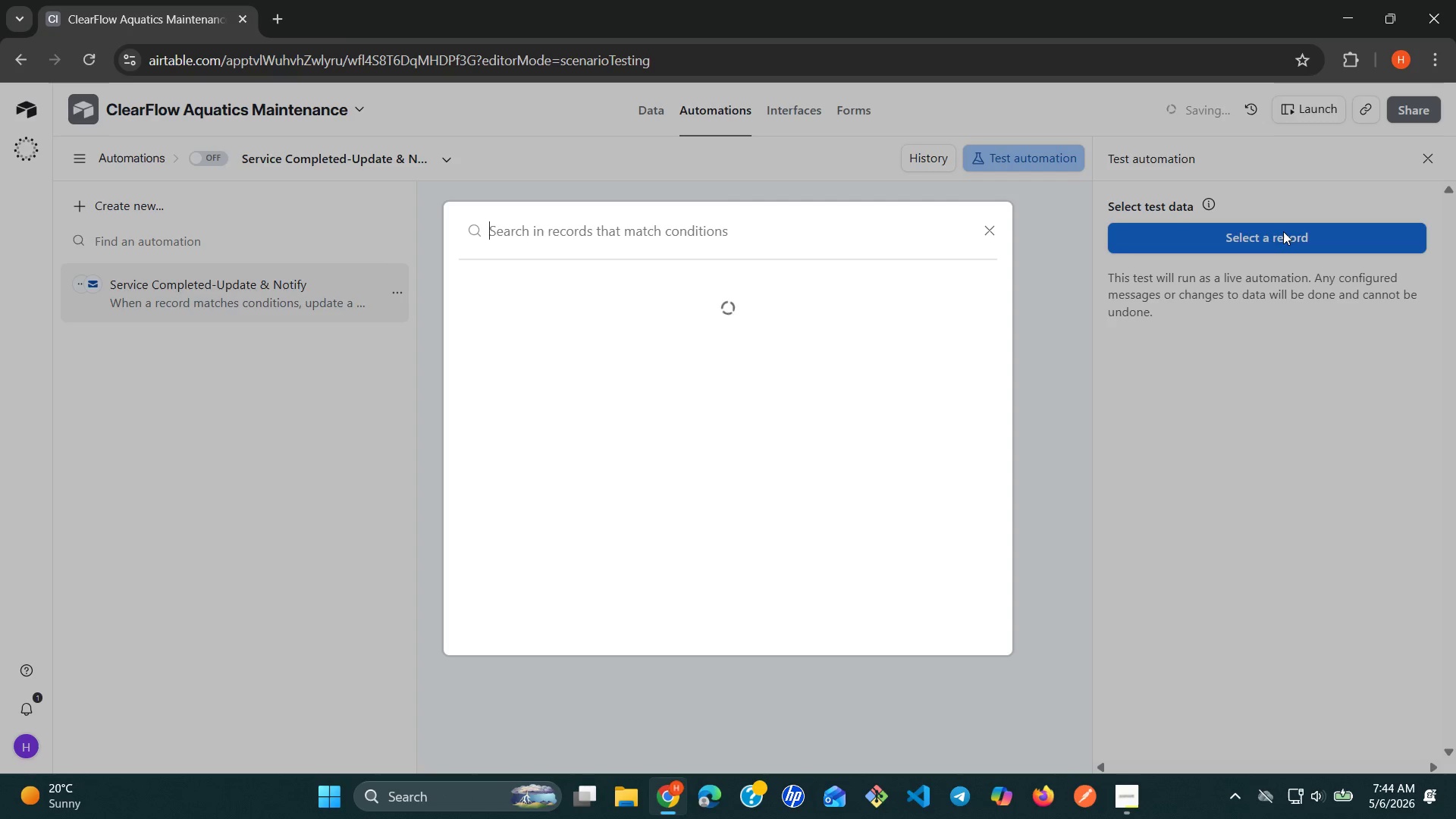 
wait(11.72)
 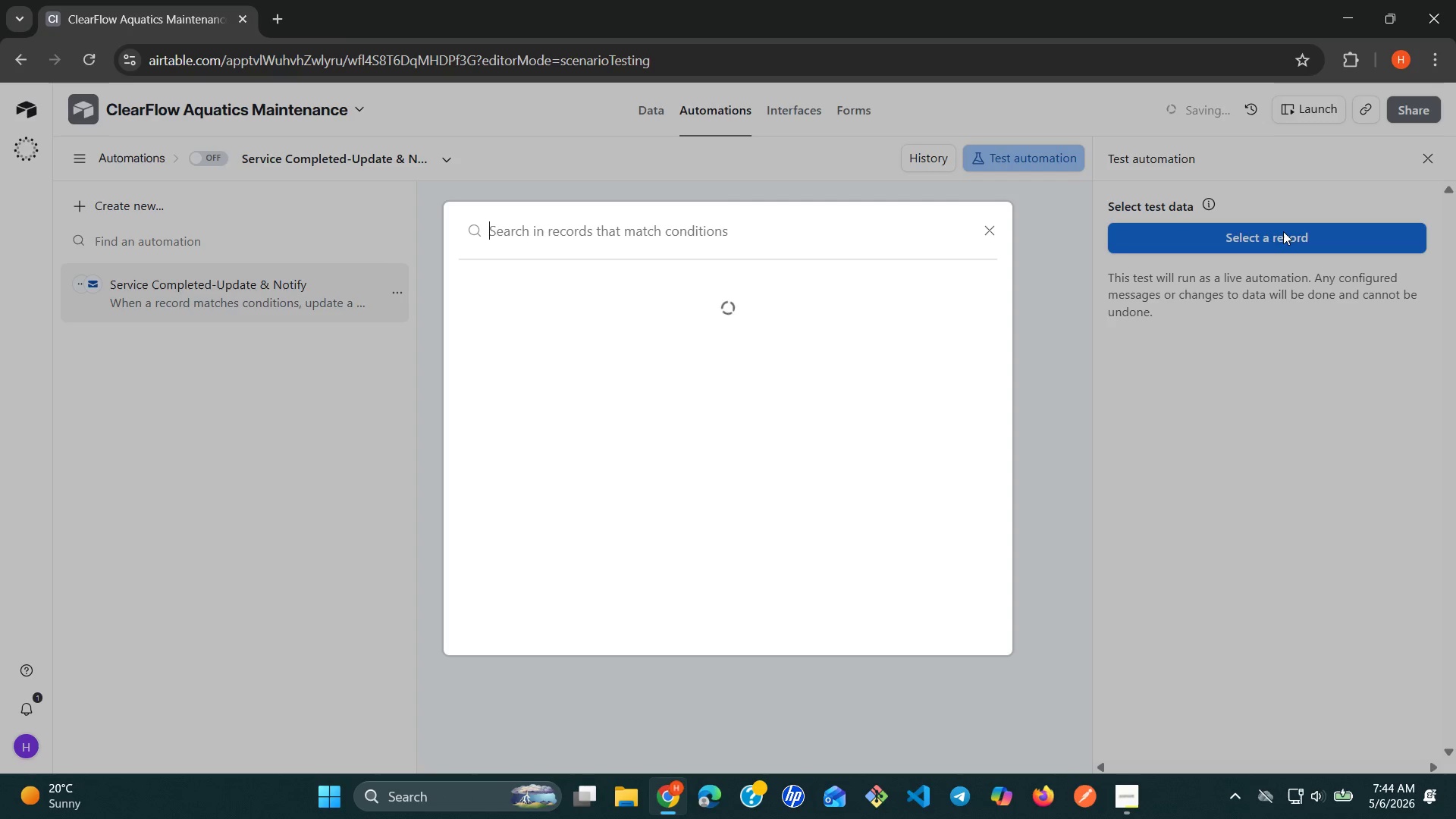 
left_click([993, 230])
 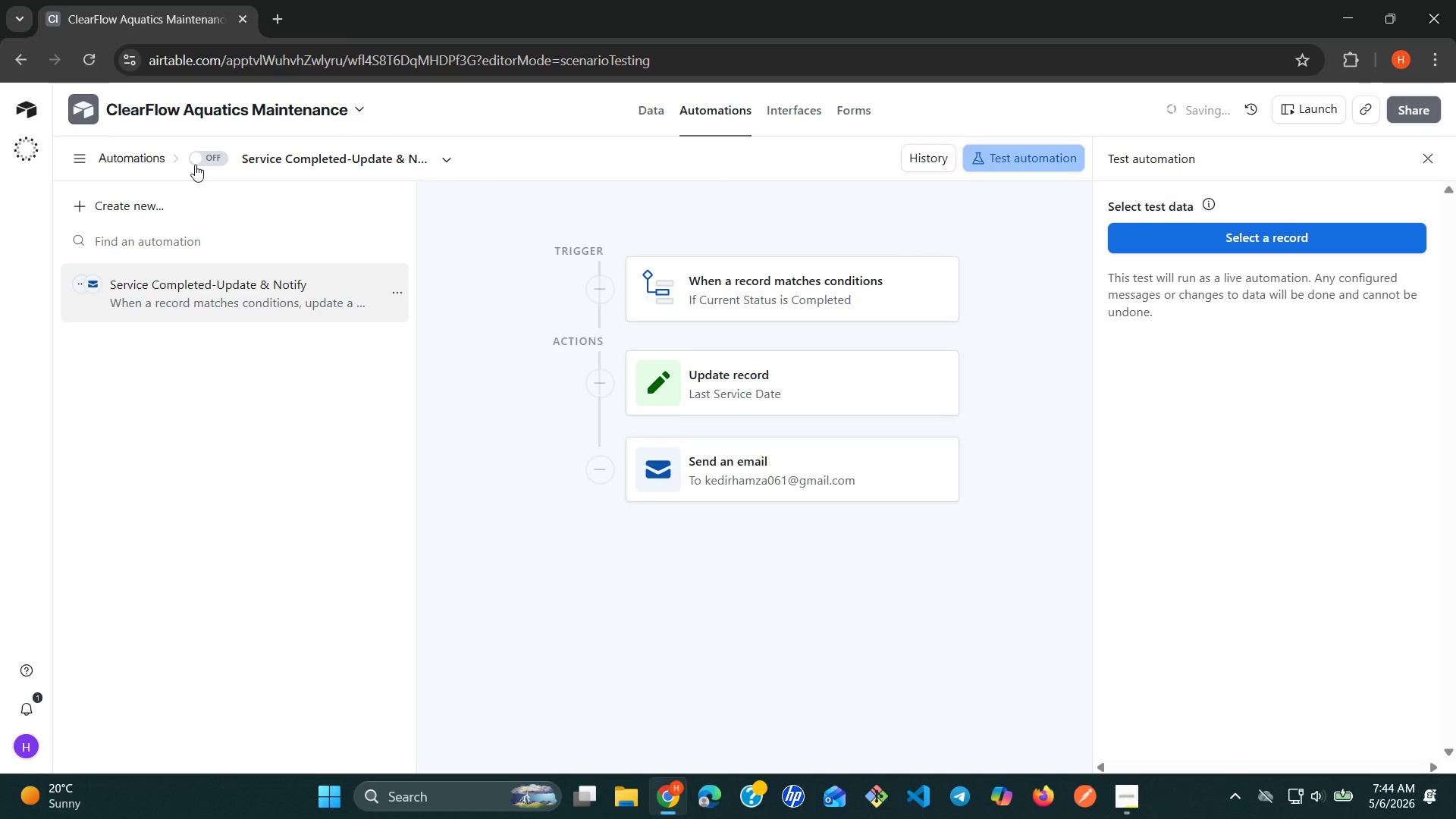 
left_click([209, 162])
 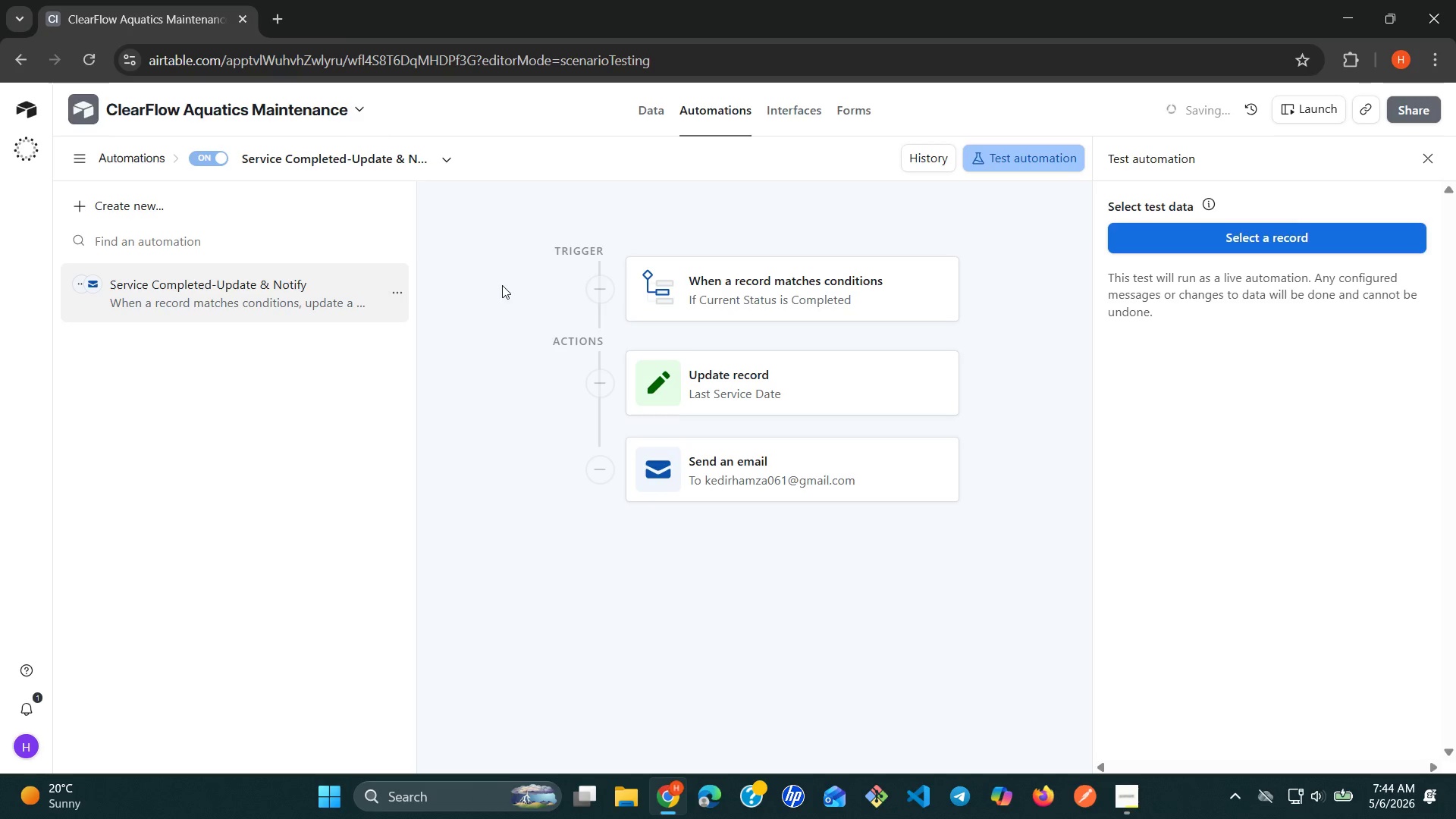 
wait(9.3)
 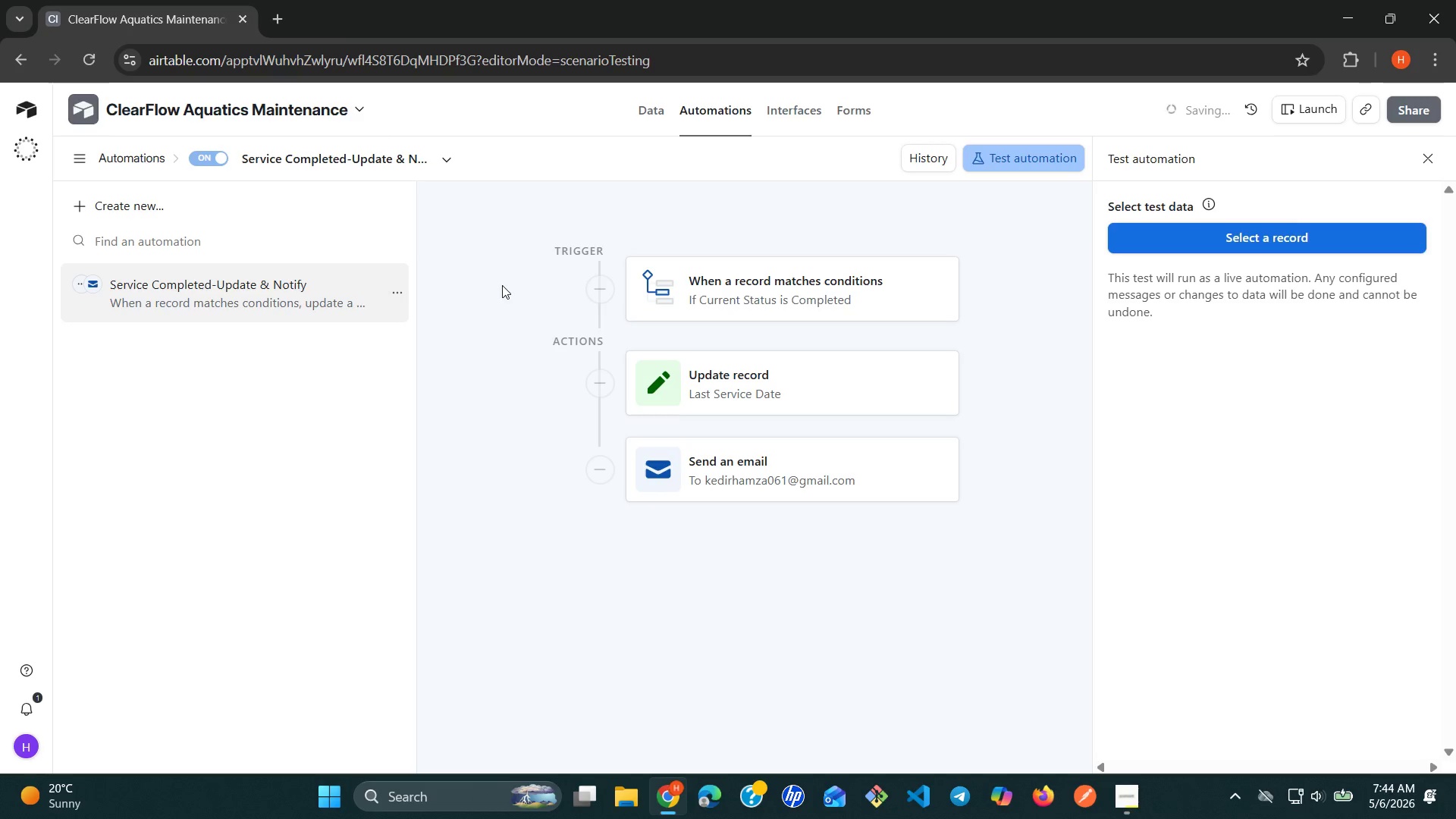 
left_click([1348, 791])
 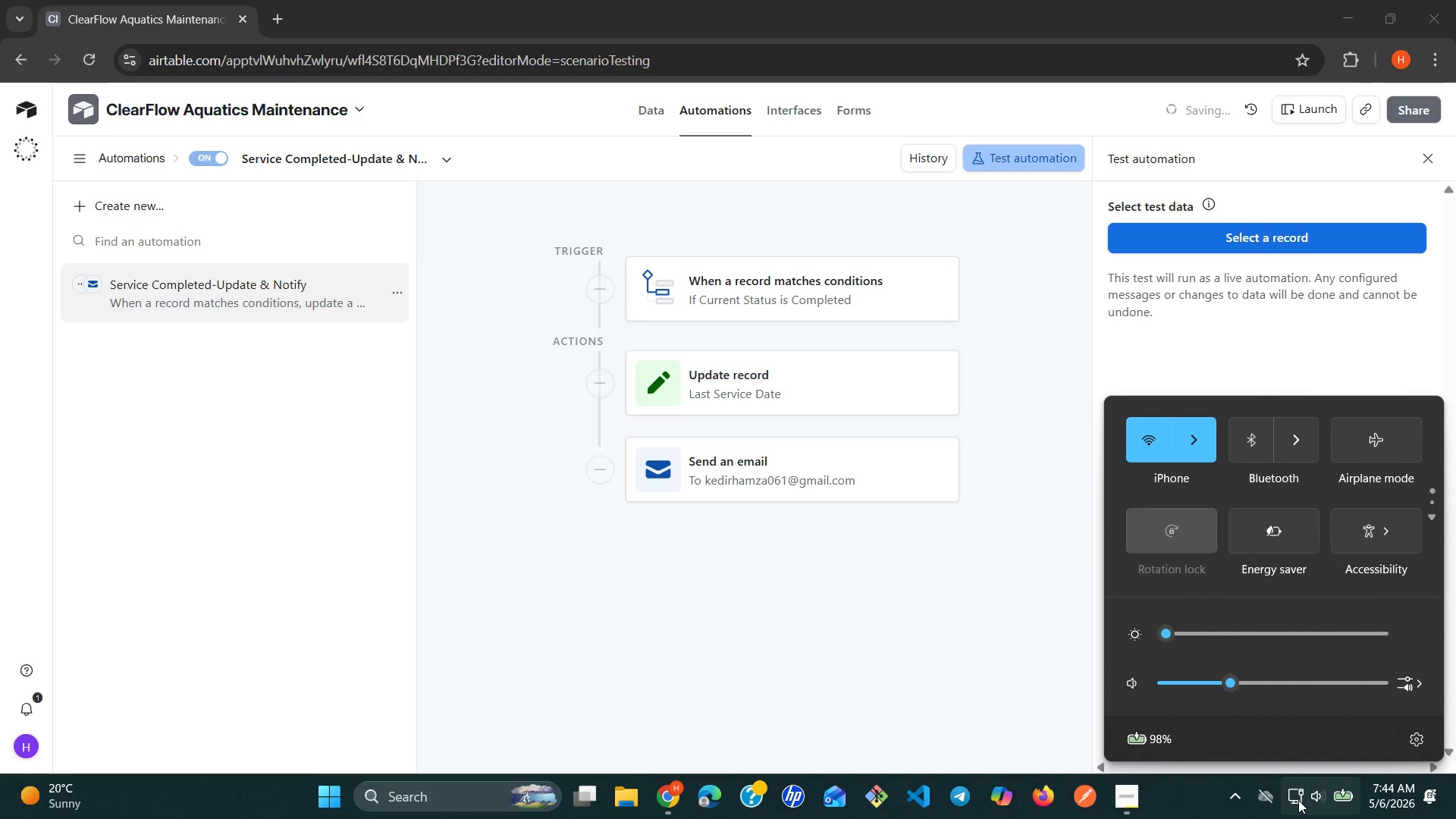 
left_click([949, 613])
 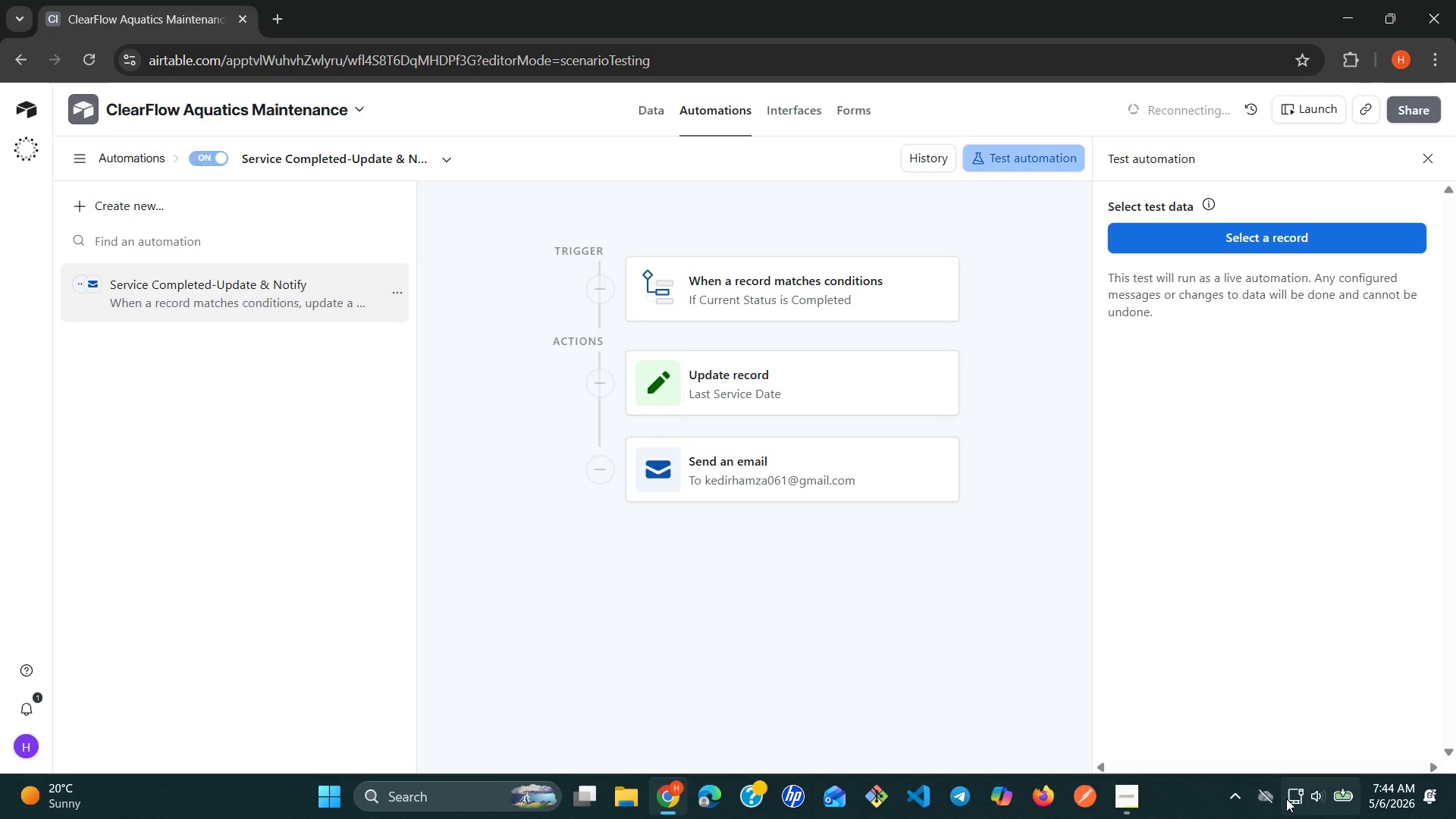 
left_click([1287, 799])
 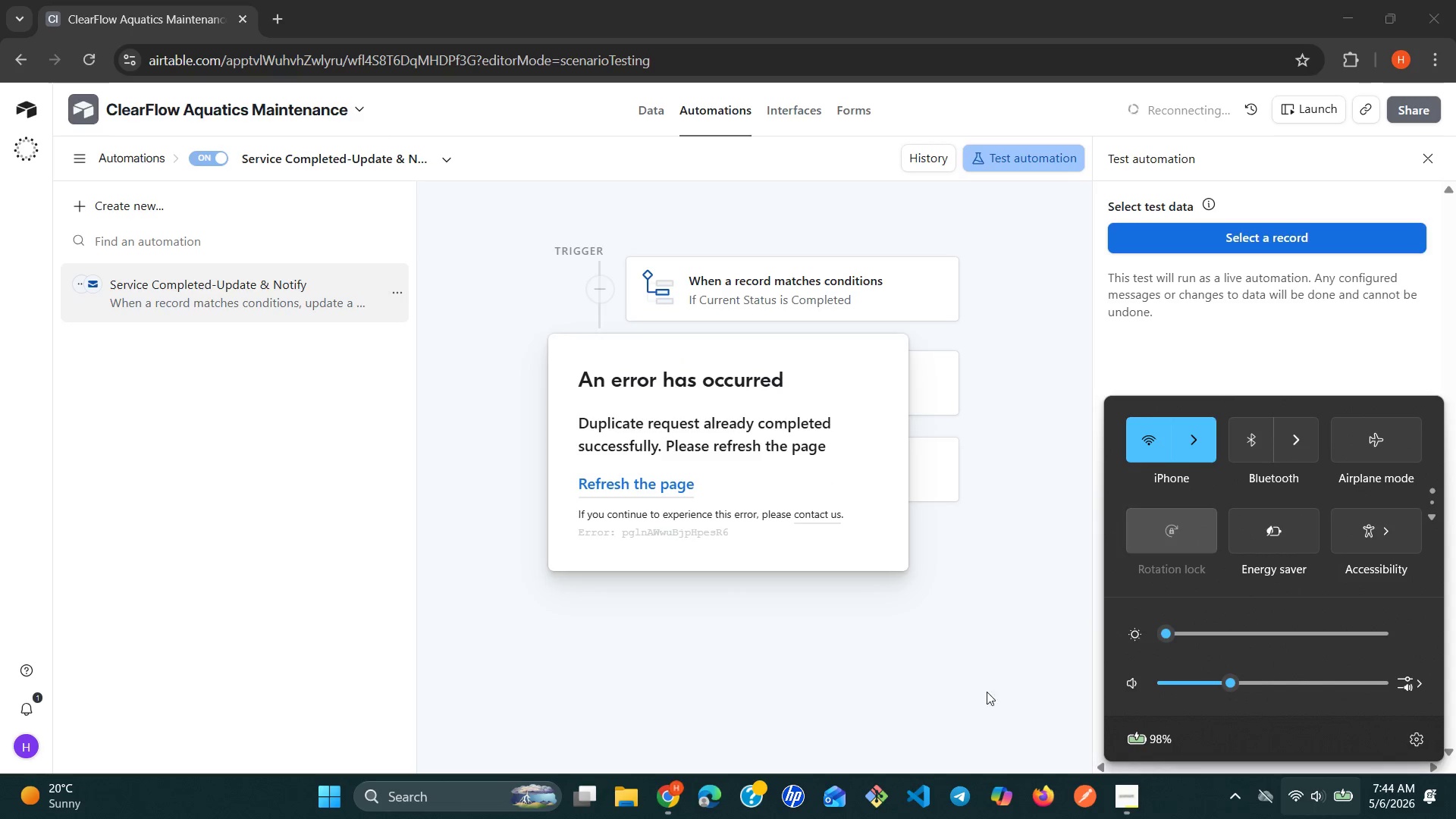 
left_click([795, 621])
 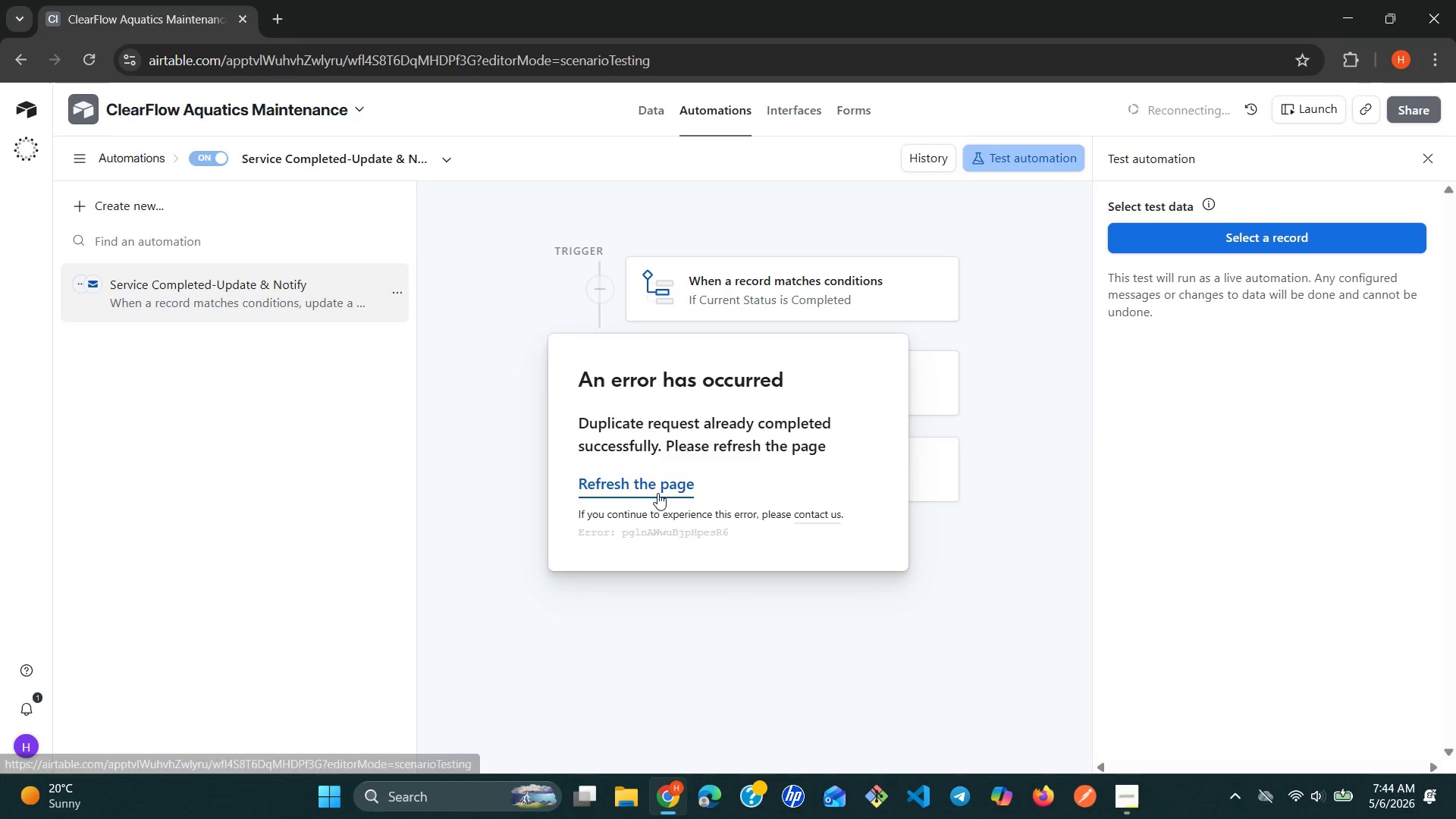 
left_click([657, 493])
 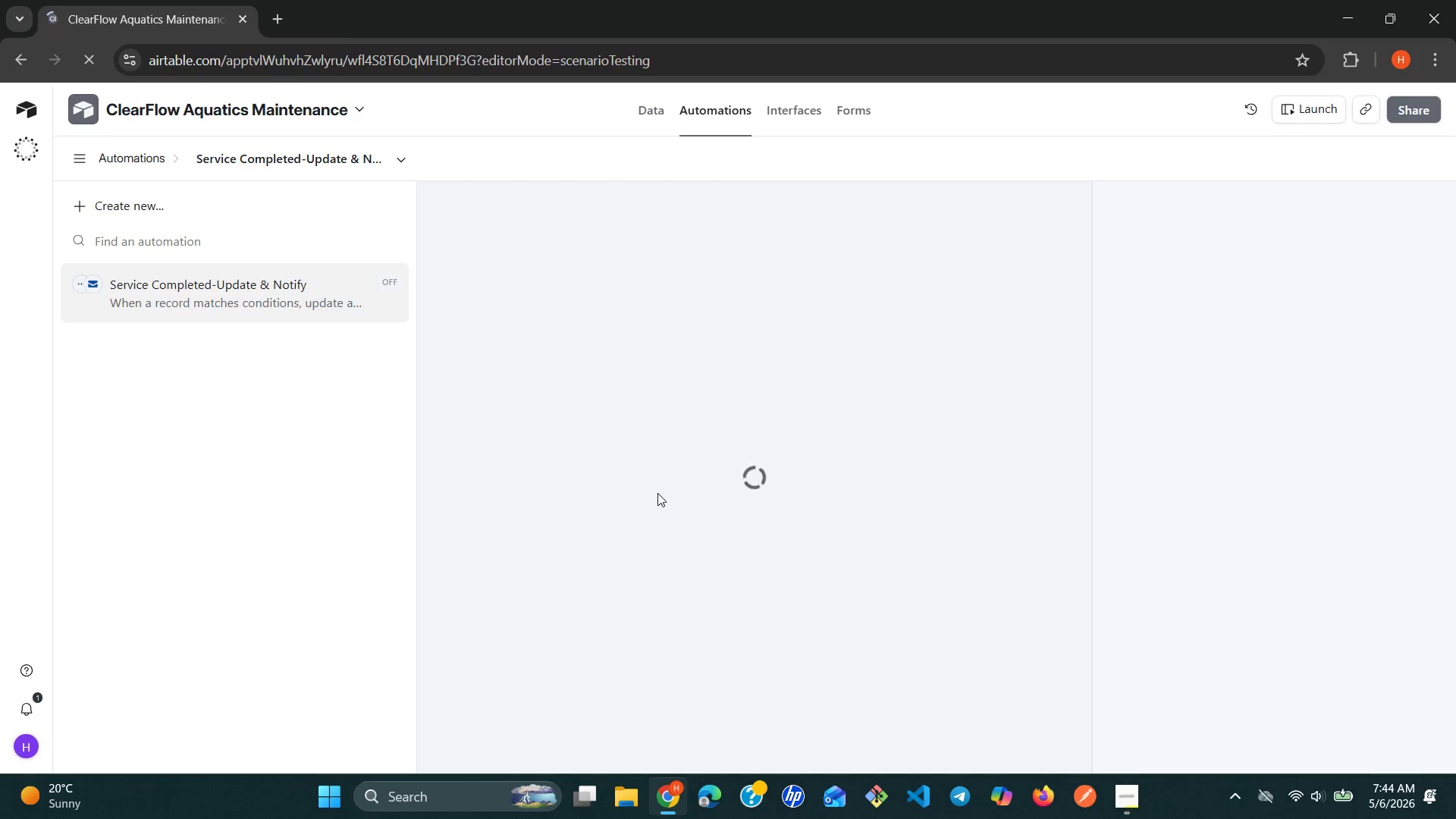 
wait(14.28)
 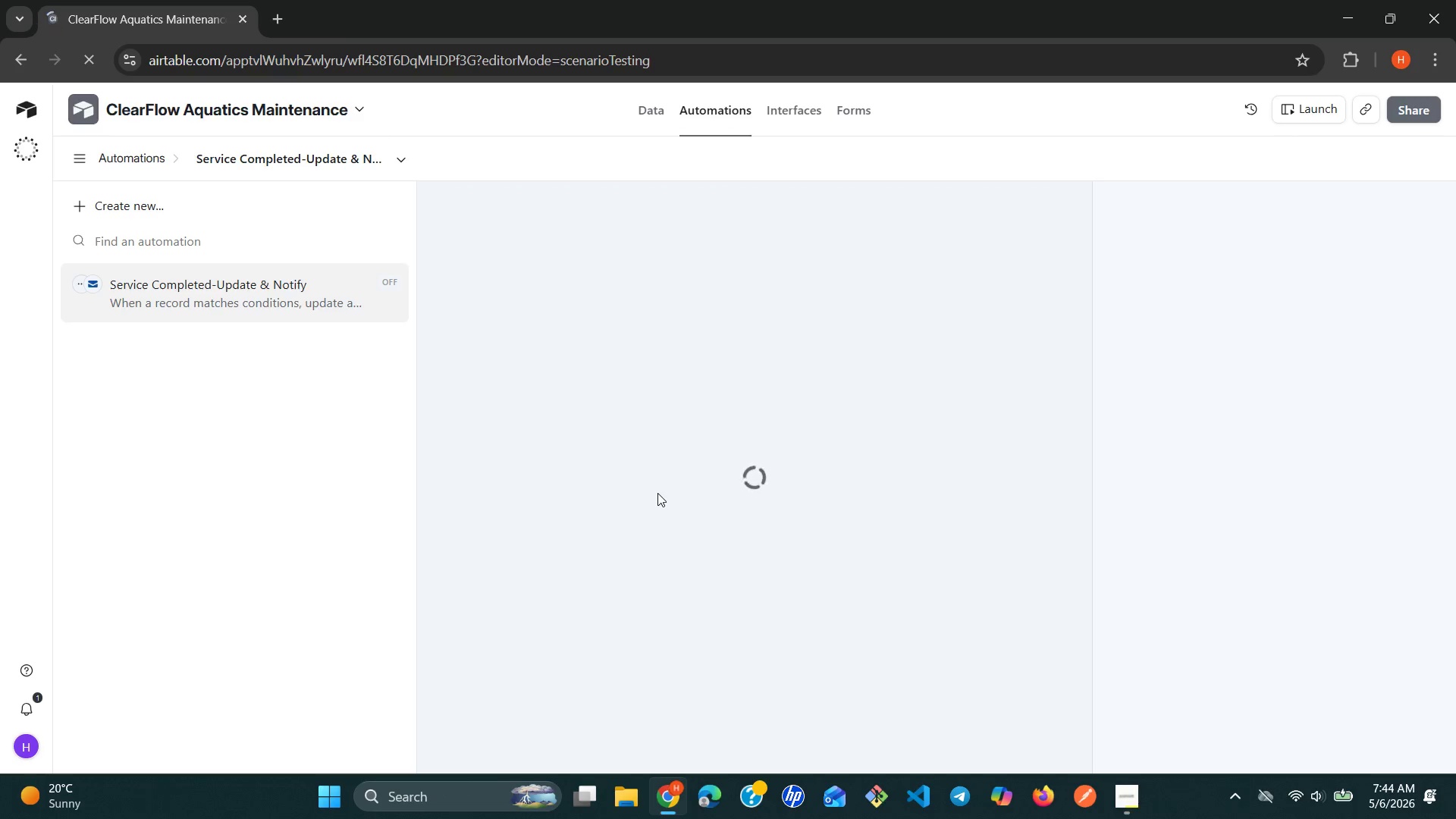 
left_click([1269, 240])
 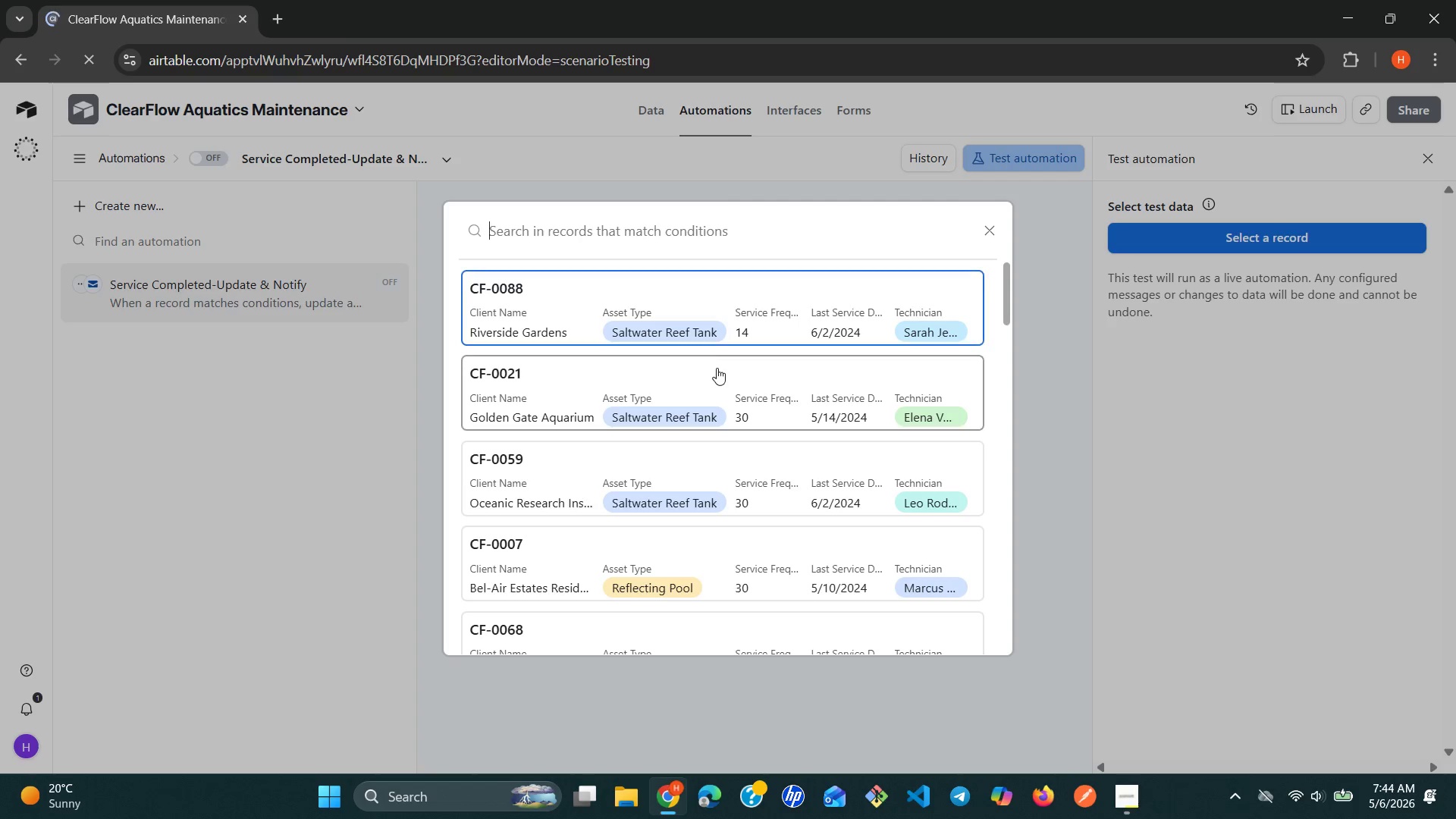 
left_click([717, 377])
 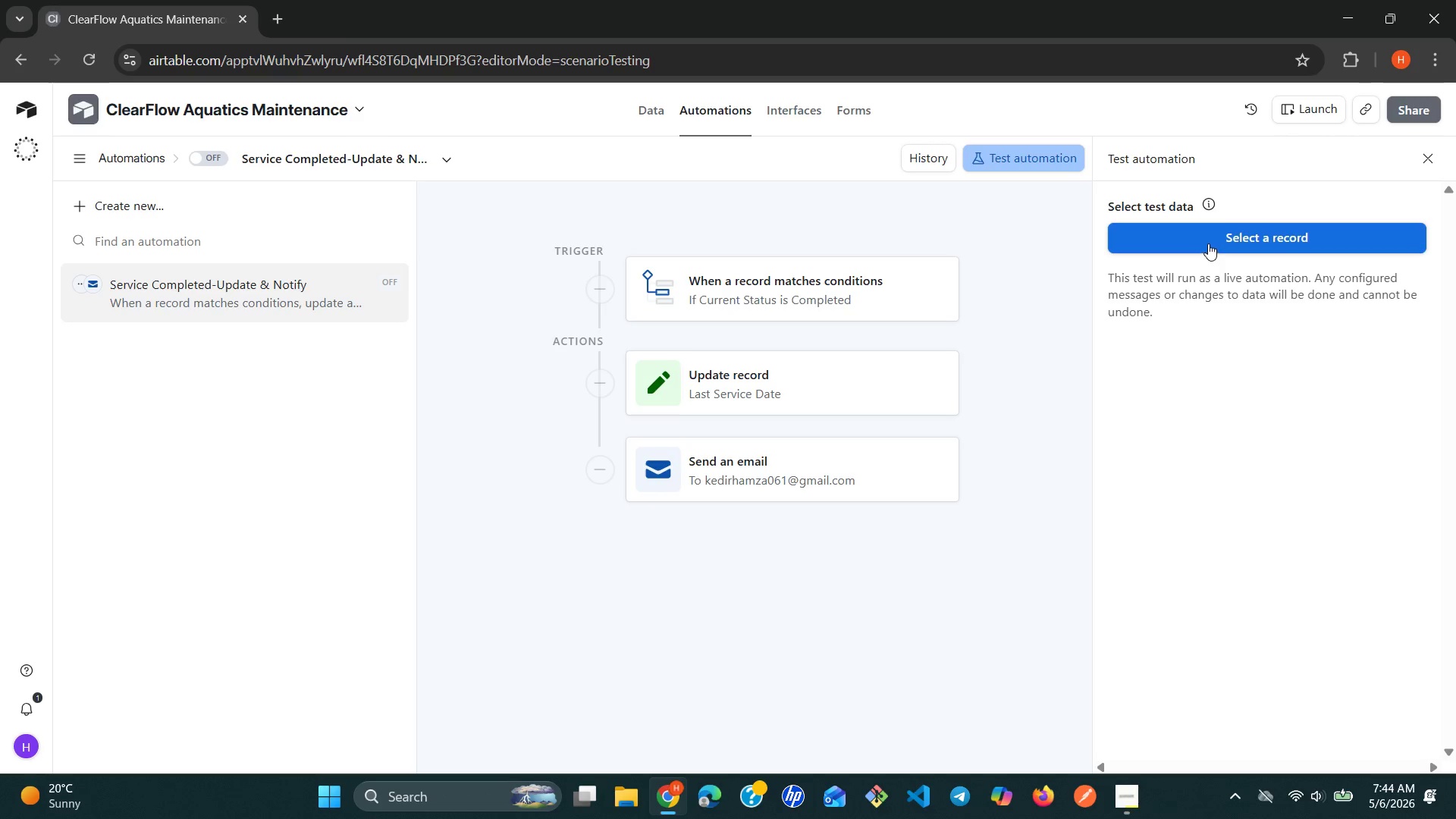 
left_click([1208, 243])
 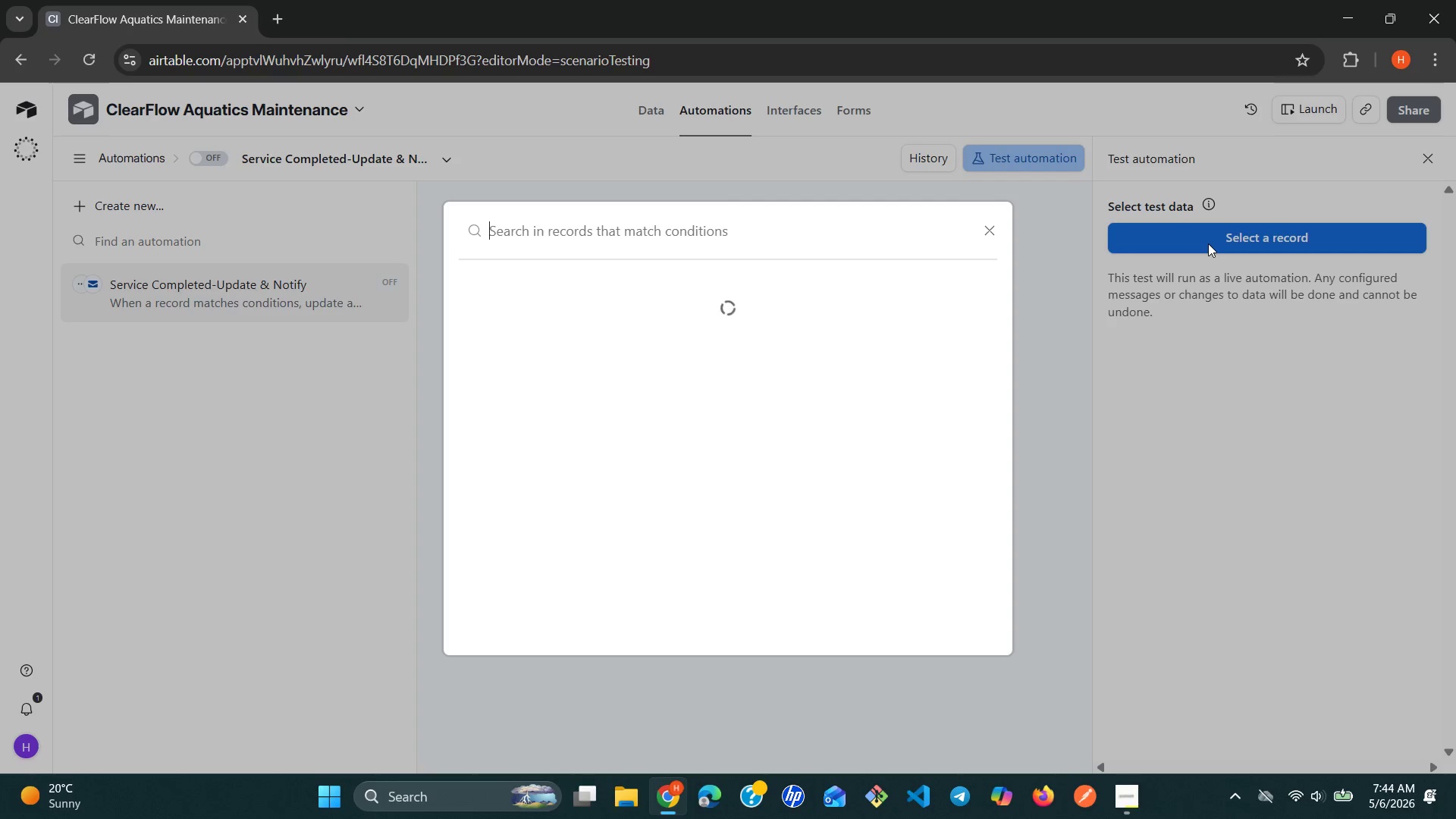 
wait(8.72)
 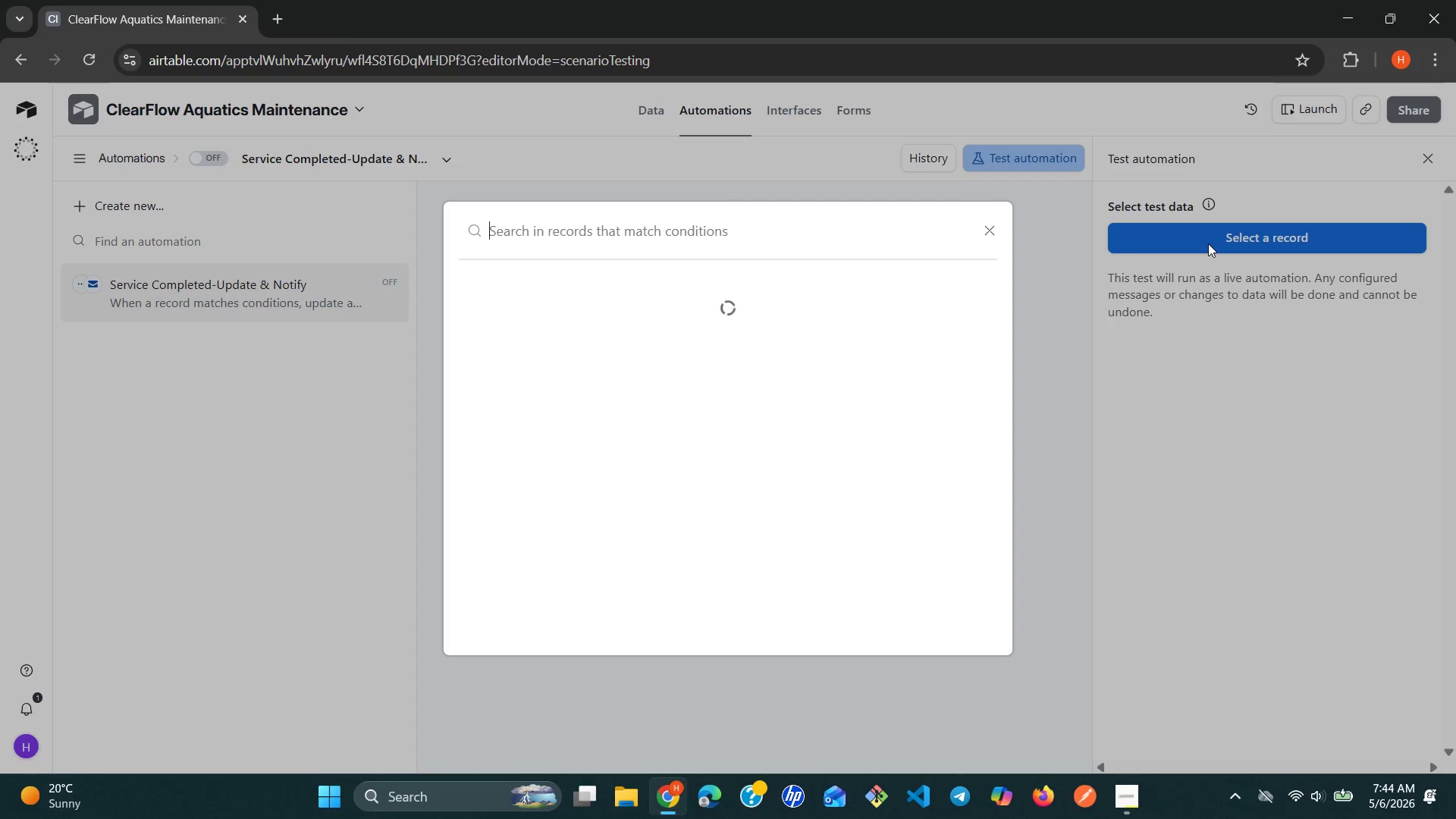 
left_click([817, 332])
 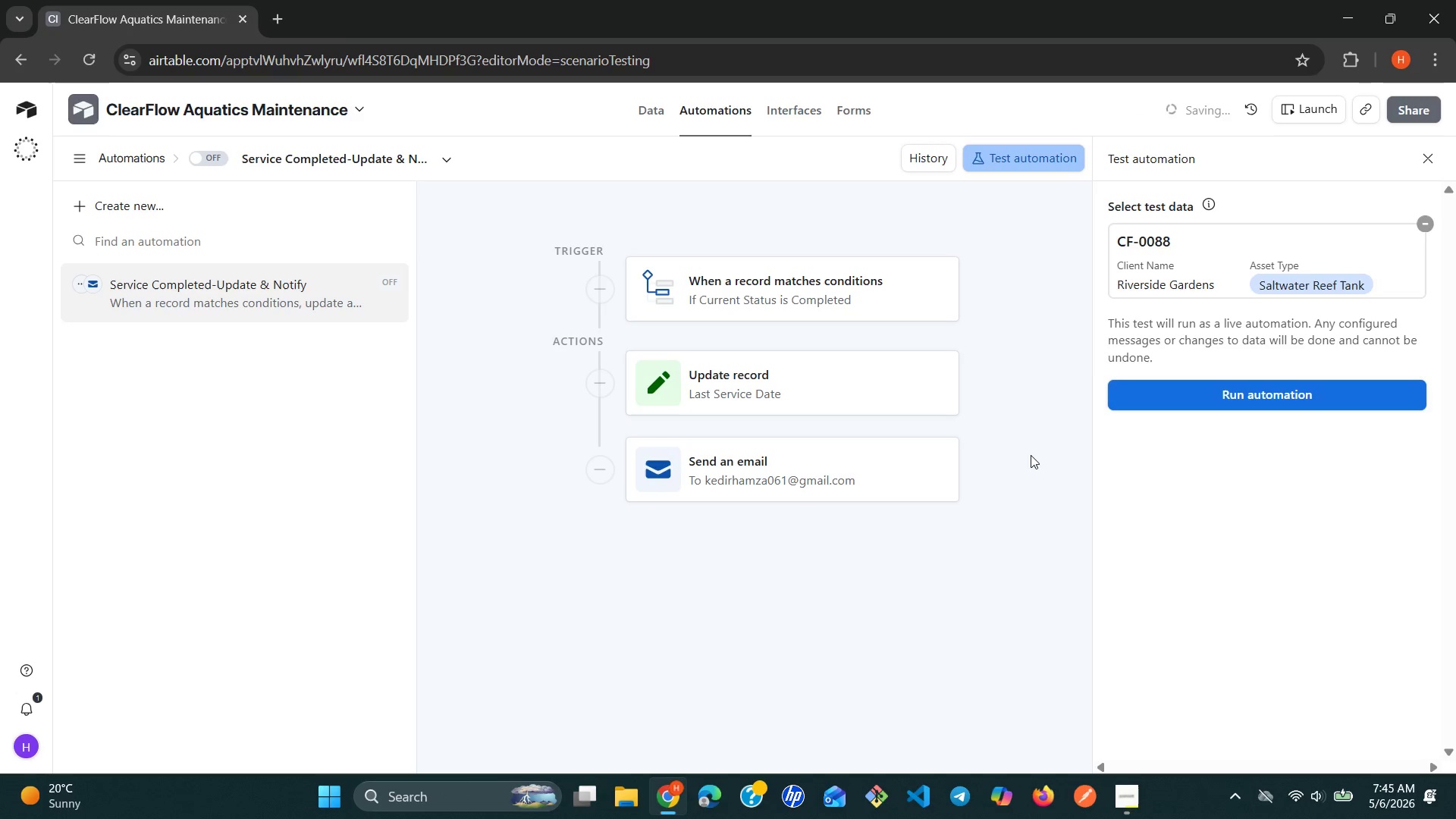 
left_click([1181, 406])
 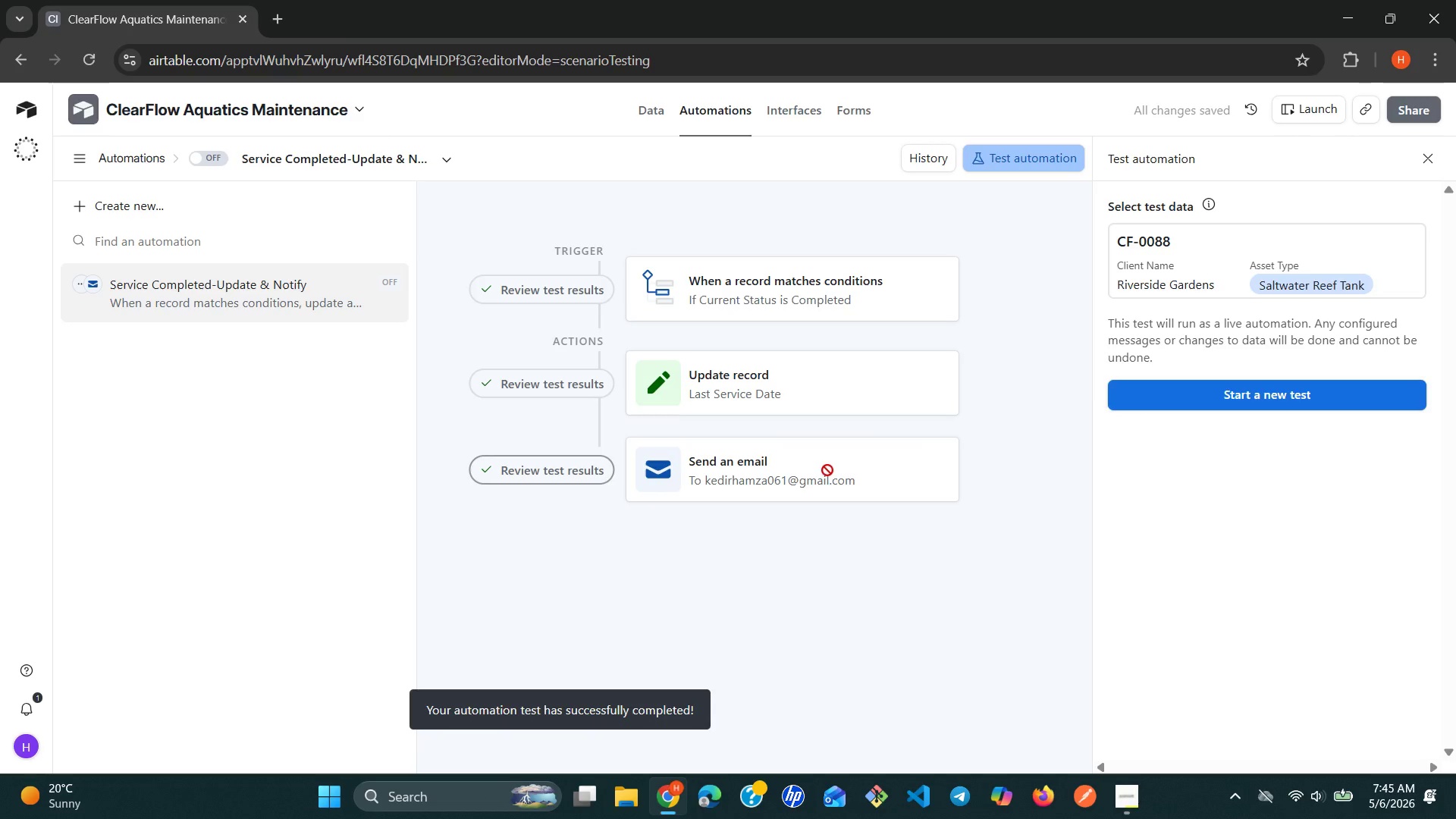 
wait(5.58)
 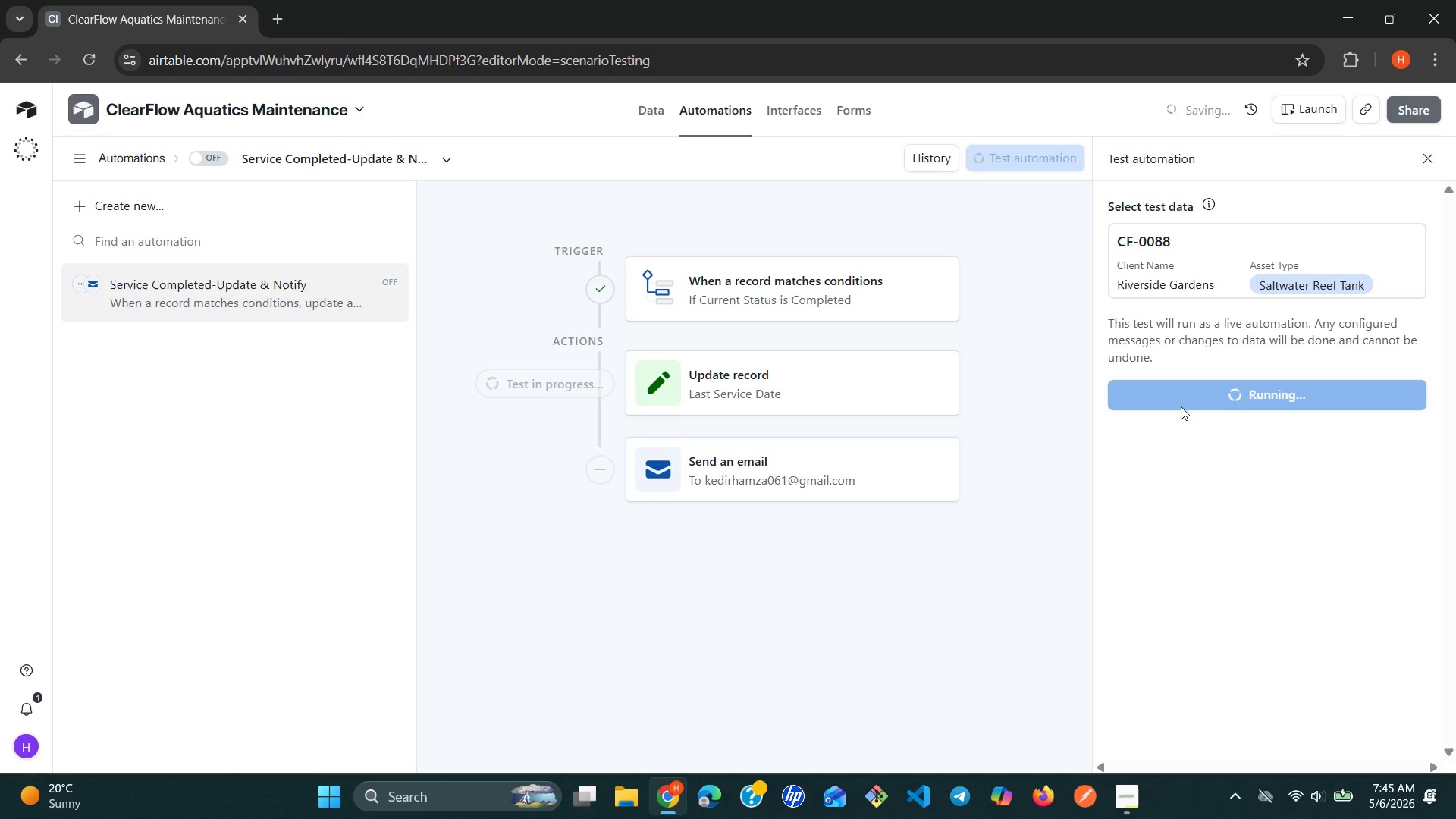 
left_click([538, 476])
 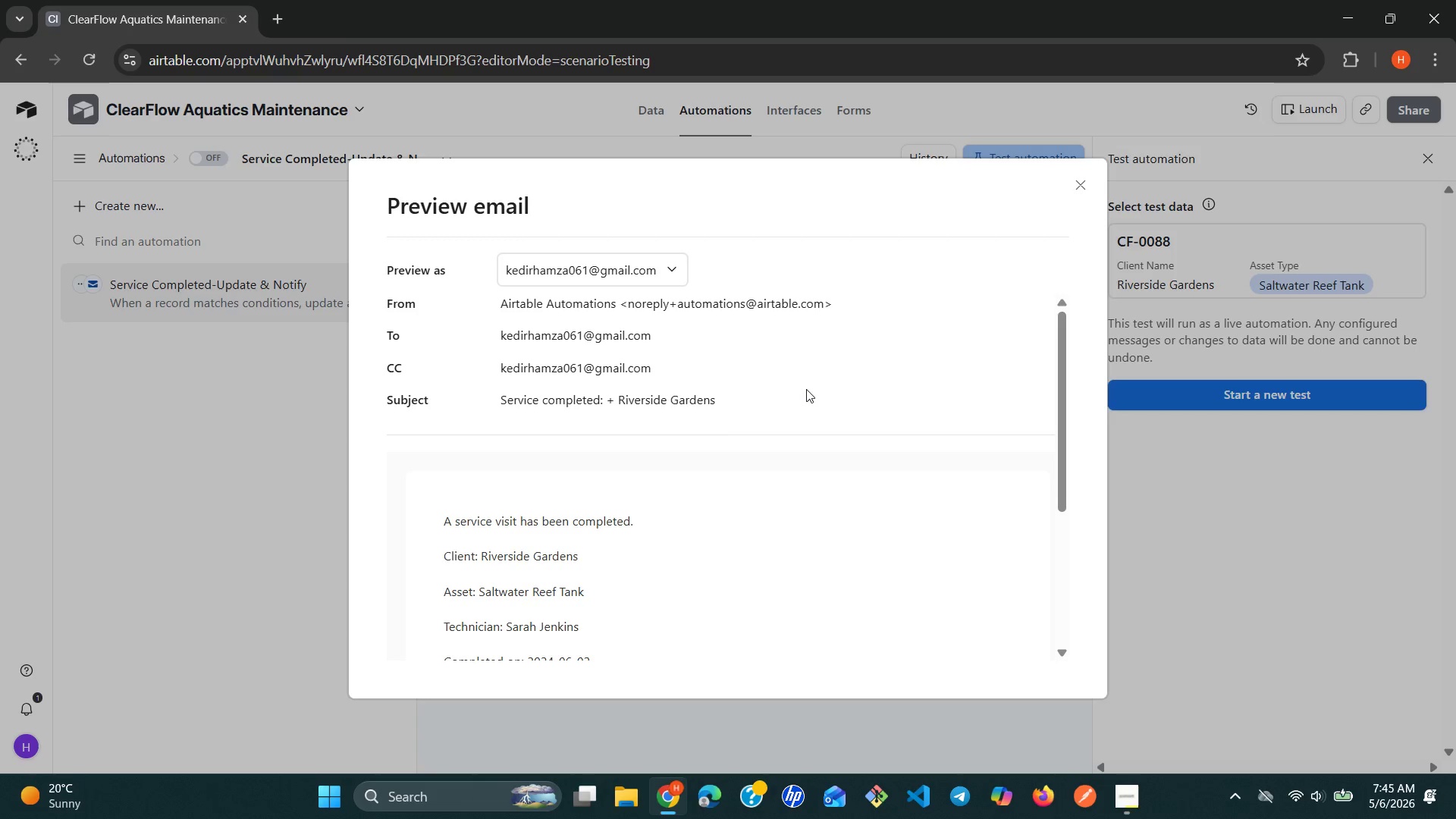 
wait(26.84)
 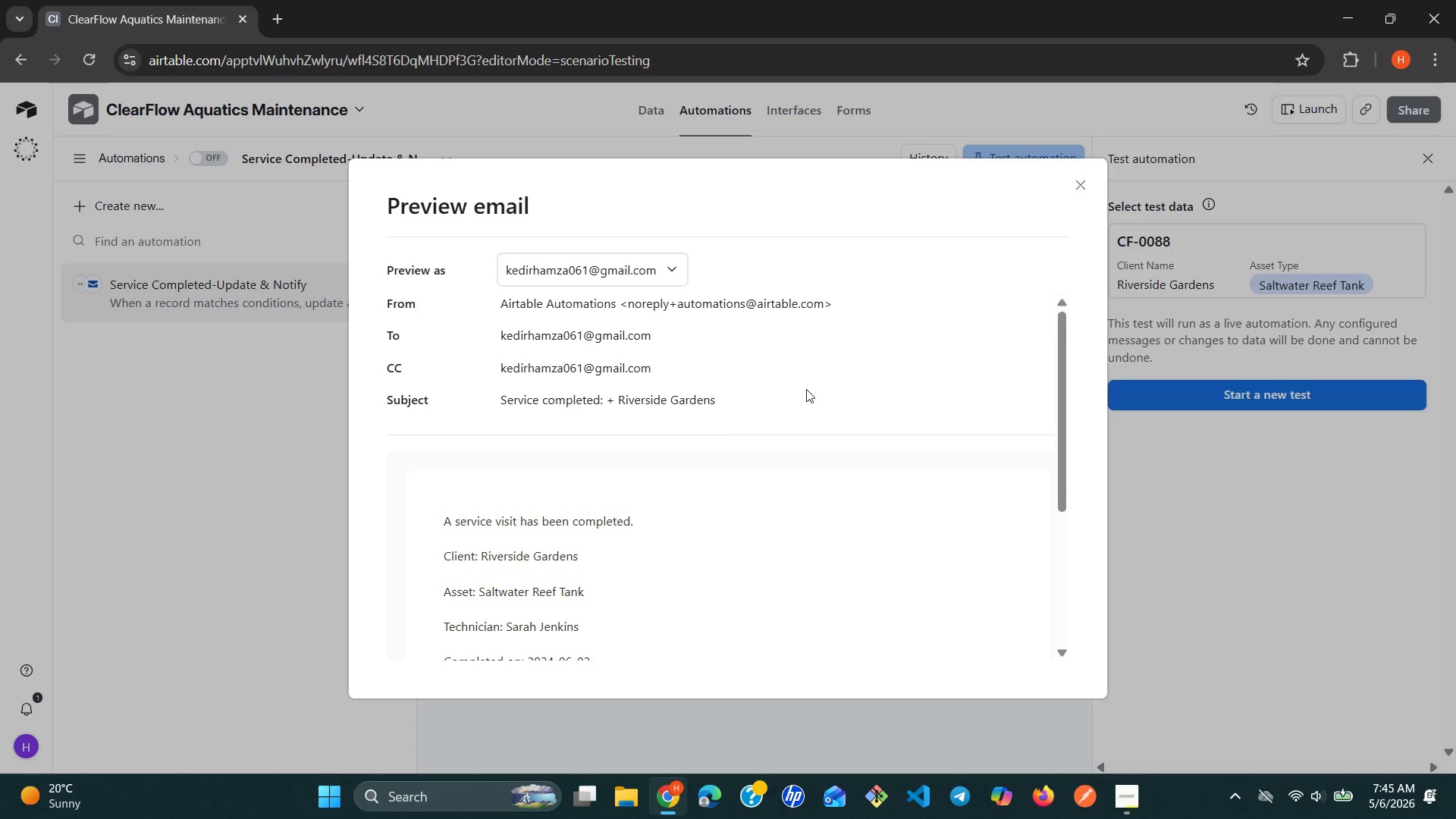 
left_click([1078, 190])
 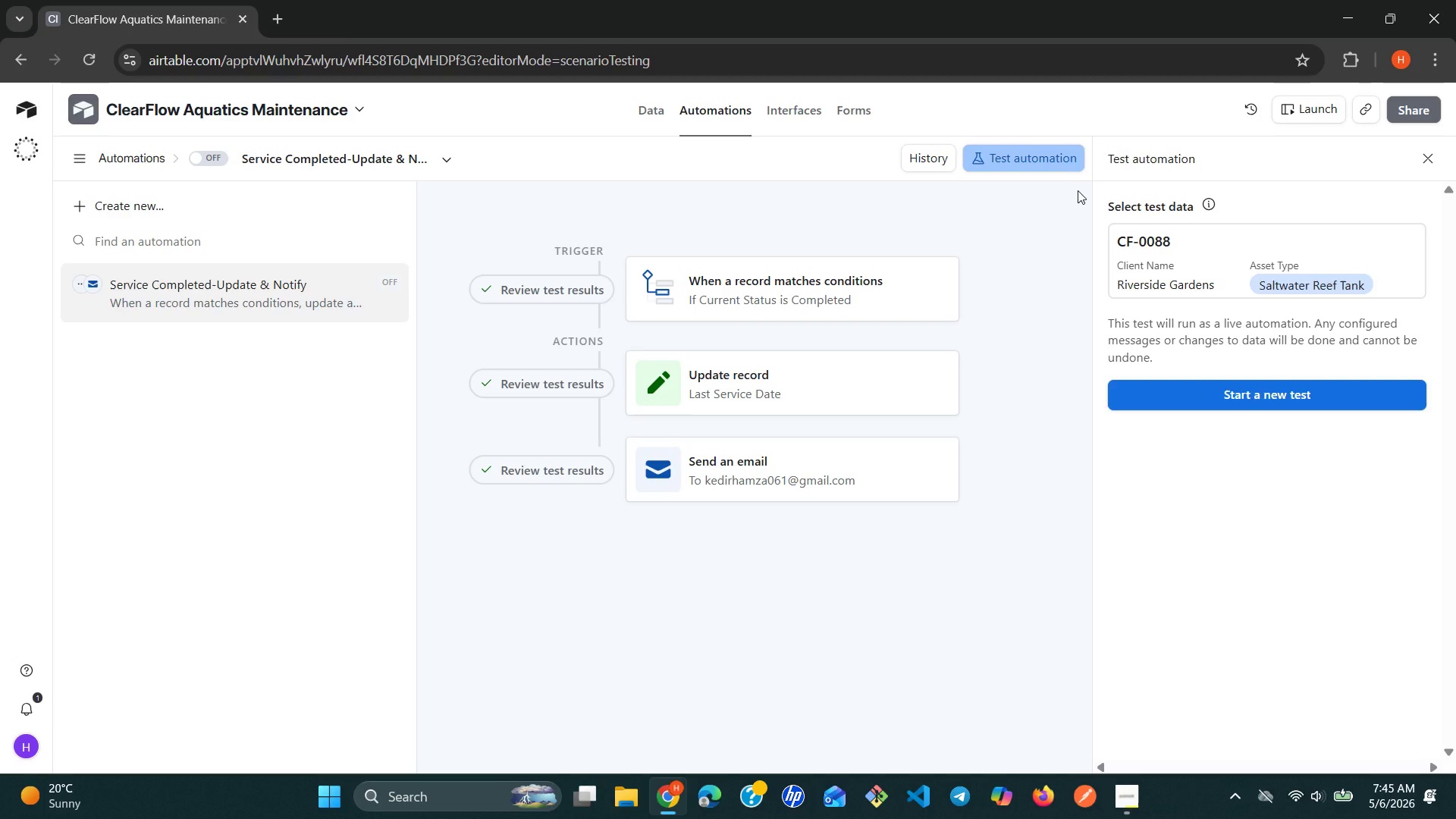 
wait(11.81)
 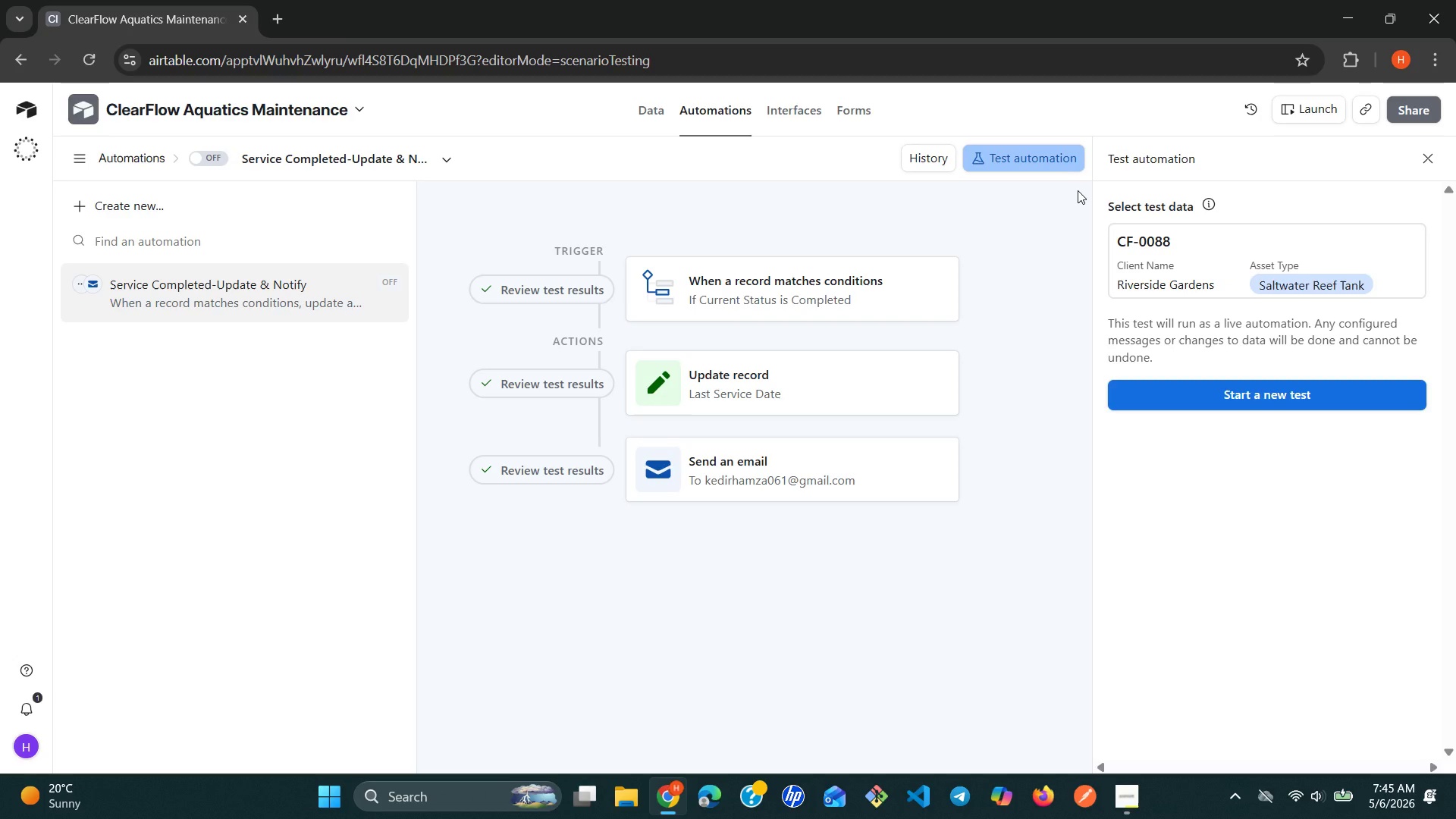 
left_click([719, 466])
 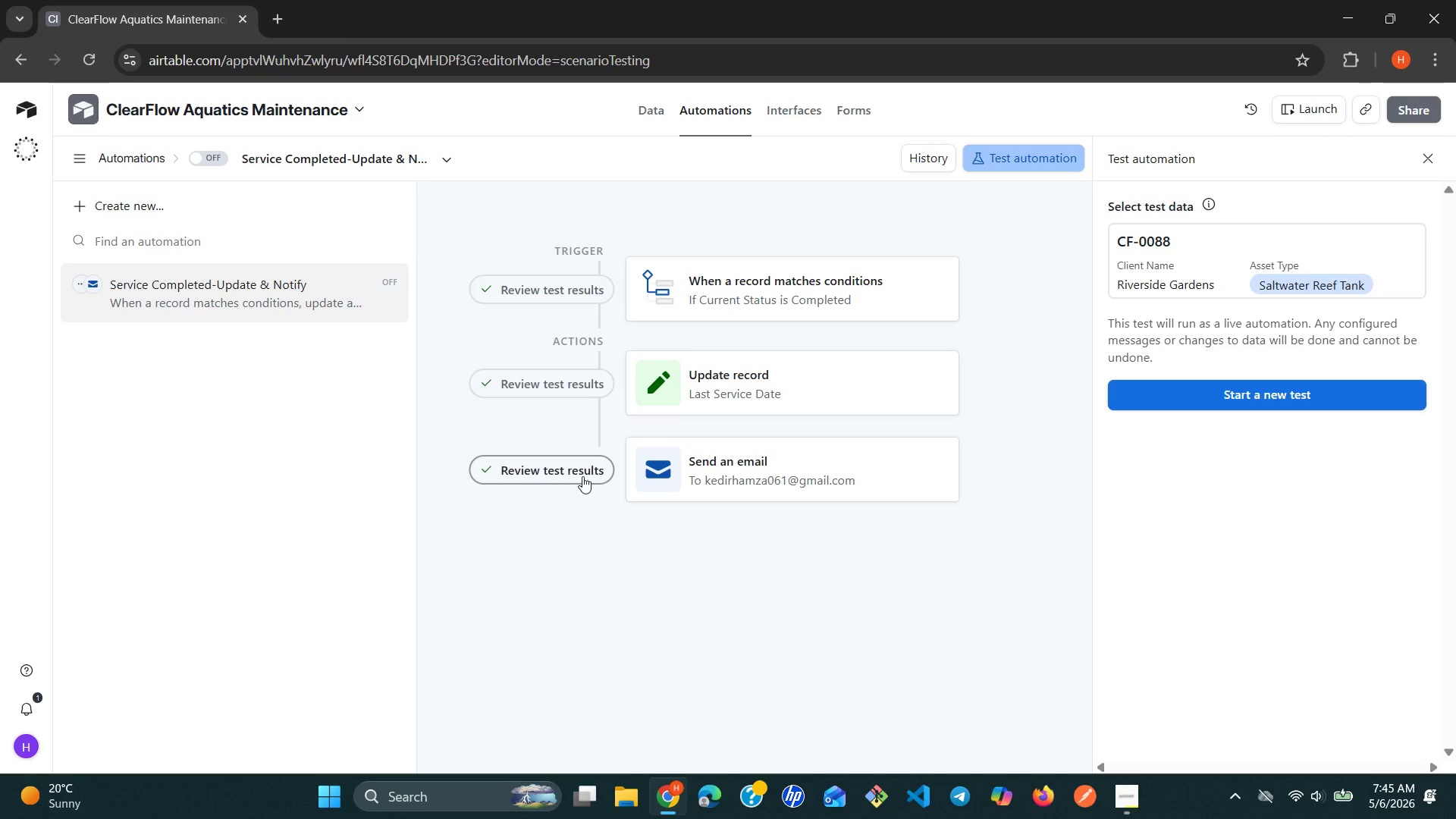 
left_click([576, 476])
 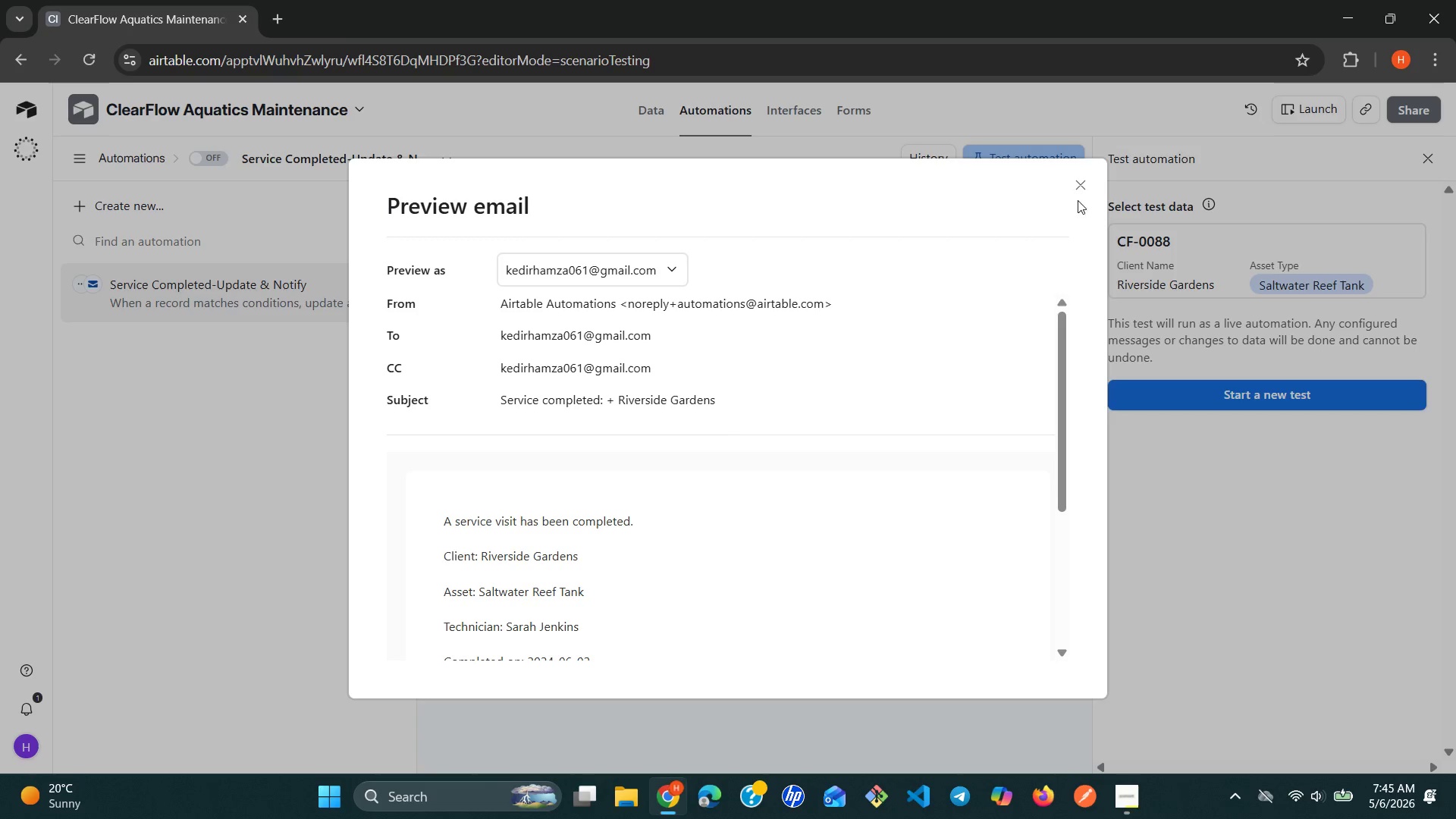 
left_click([1078, 191])
 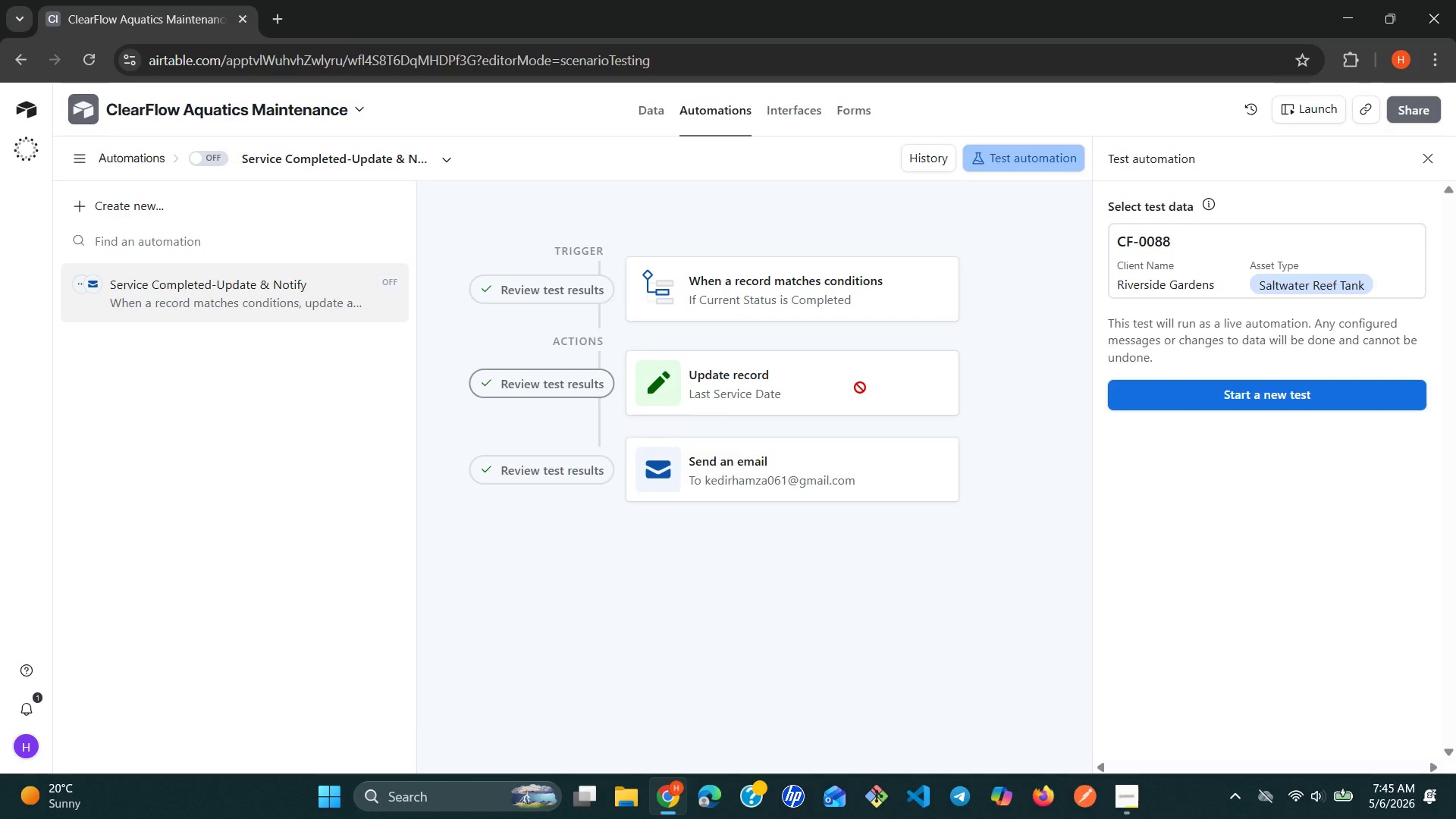 
left_click([947, 494])
 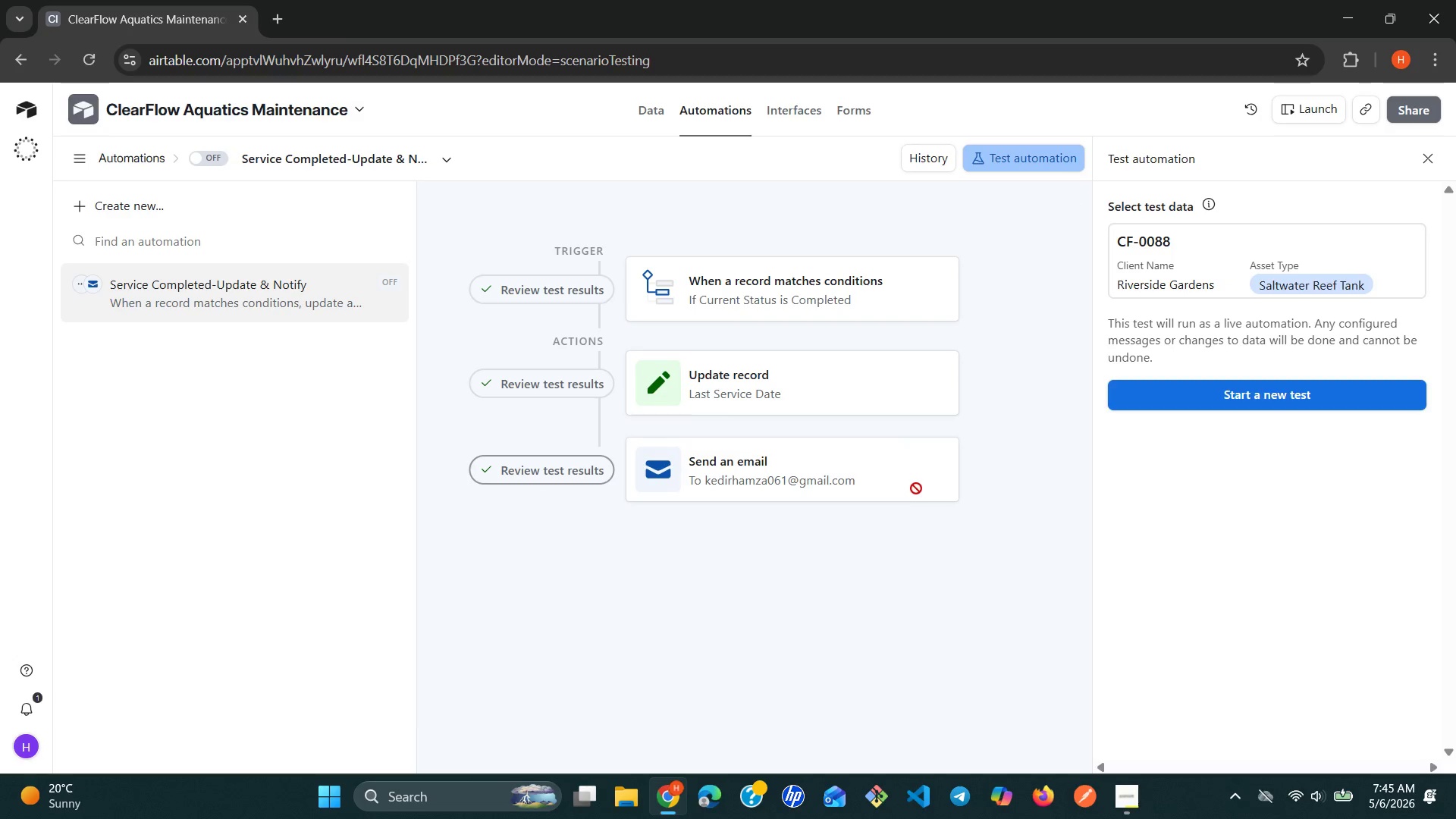 
left_click([915, 487])
 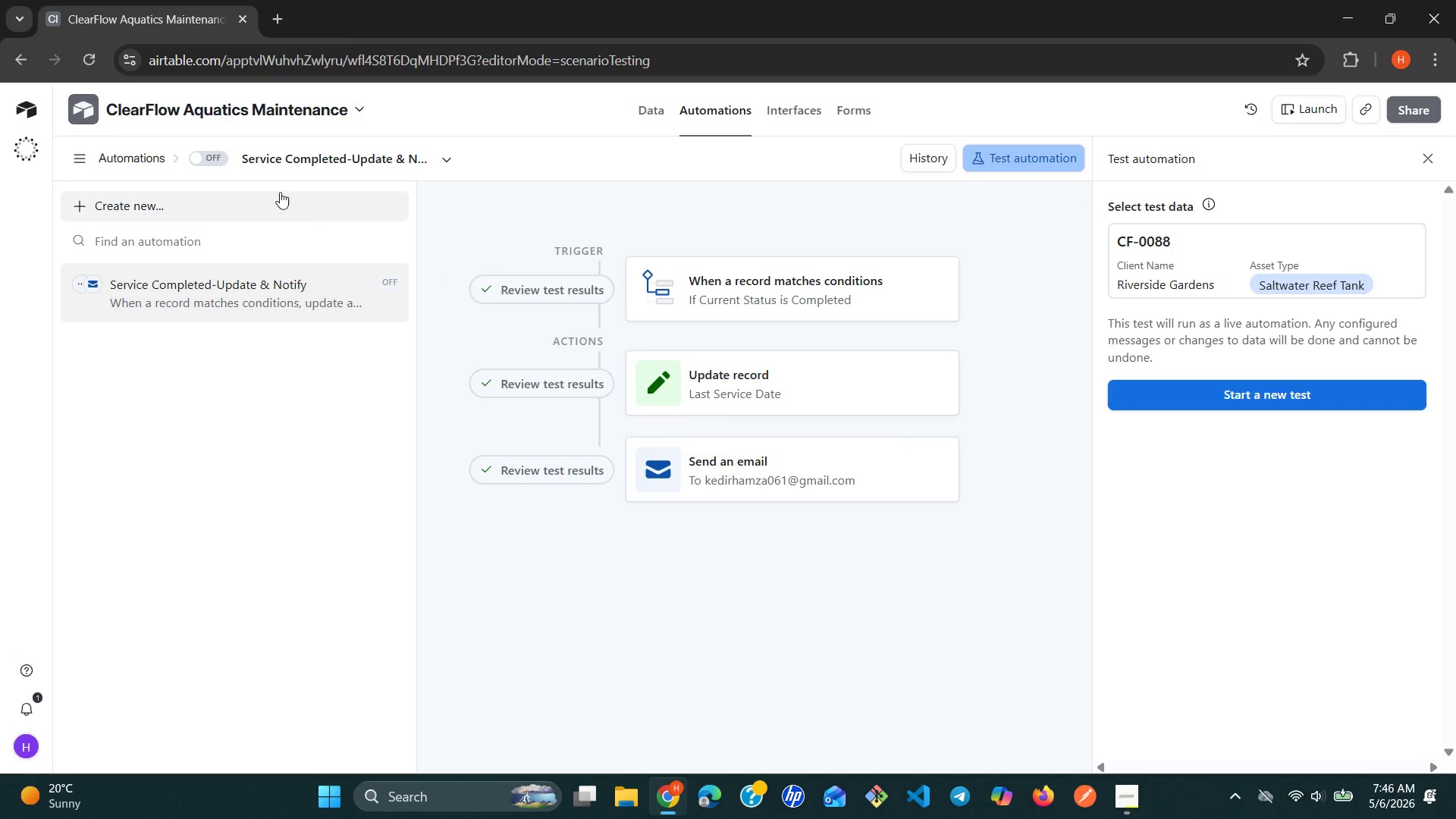 
left_click([221, 162])
 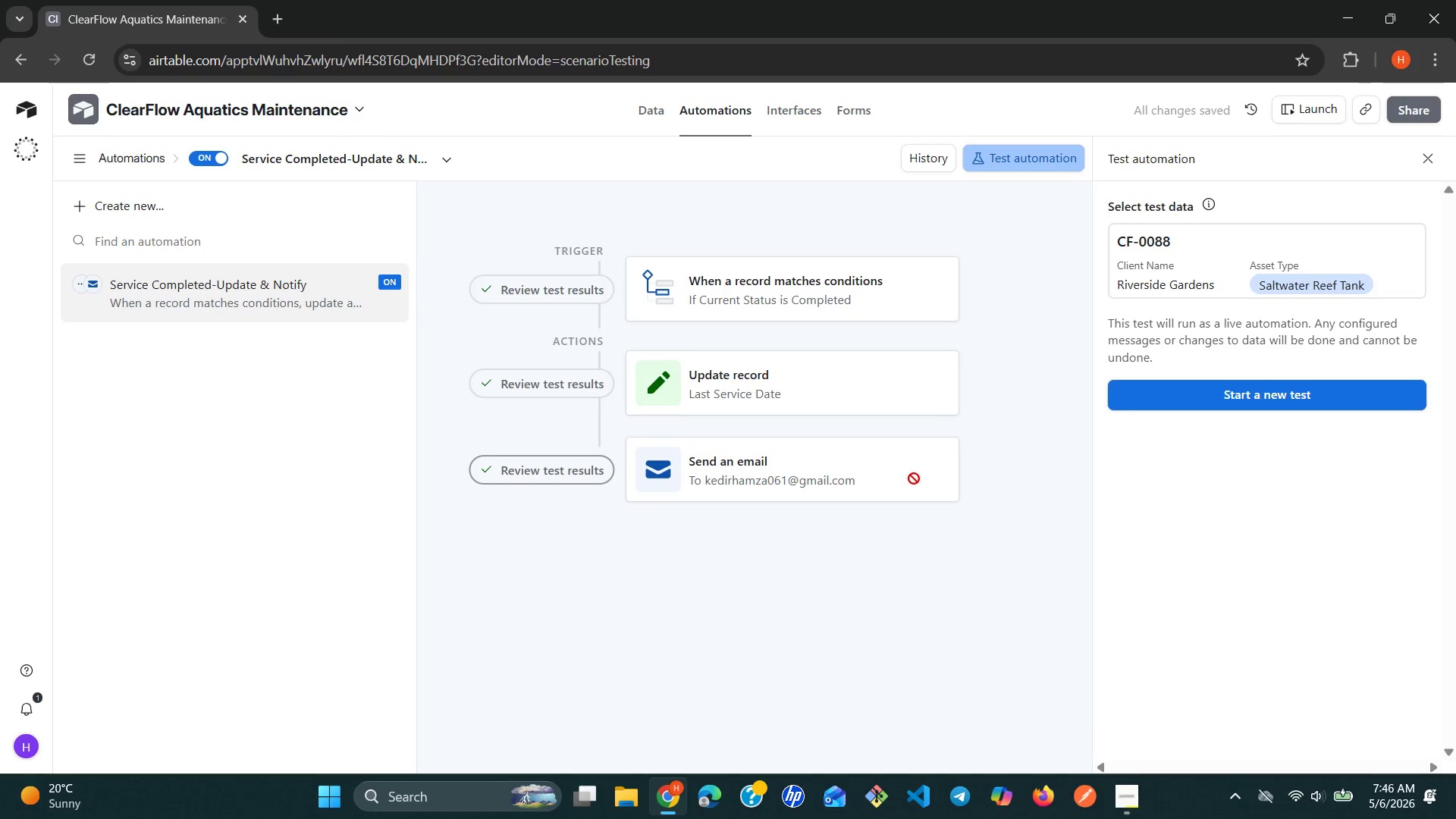 
left_click([920, 480])
 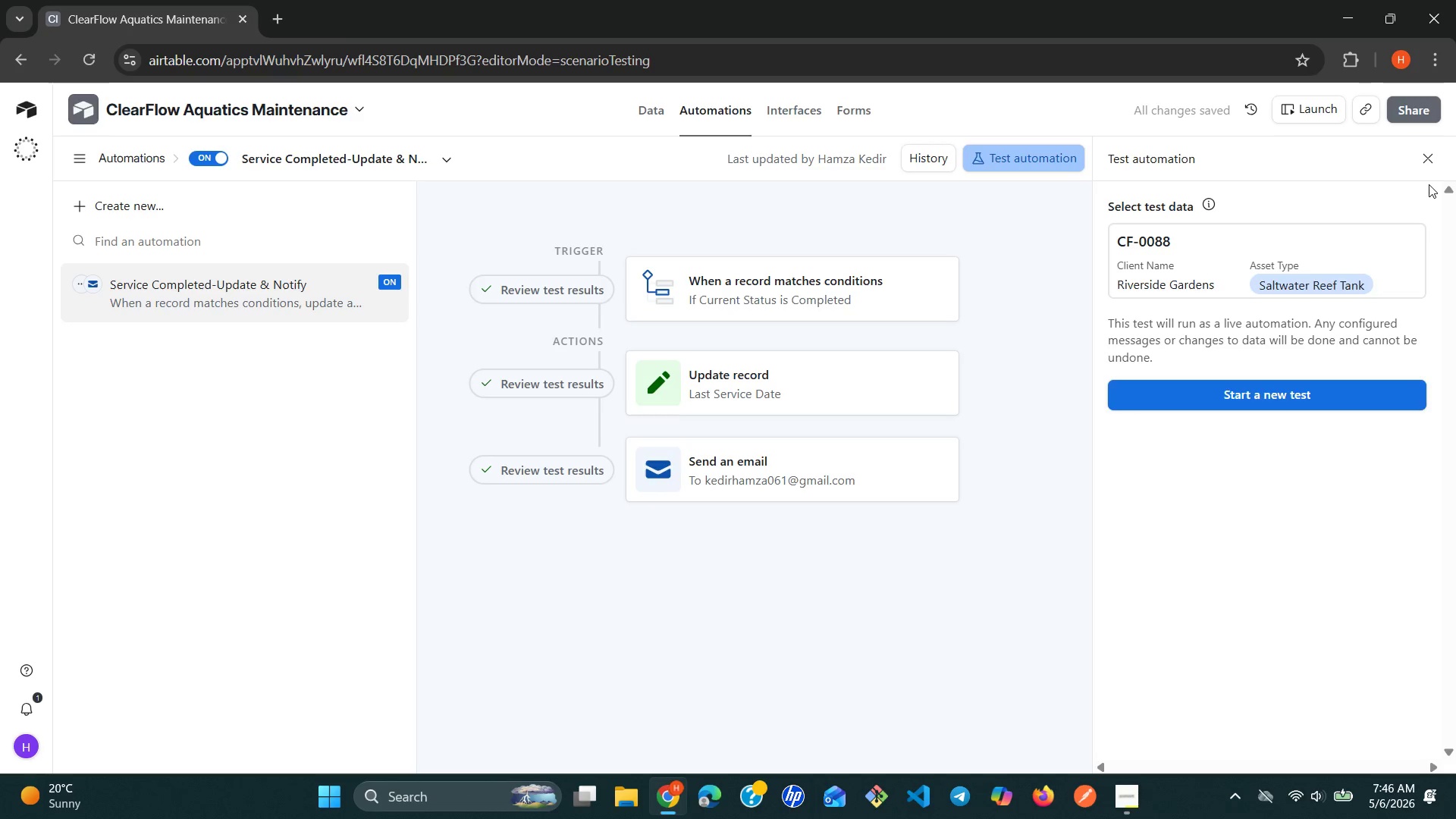 
left_click([1432, 156])
 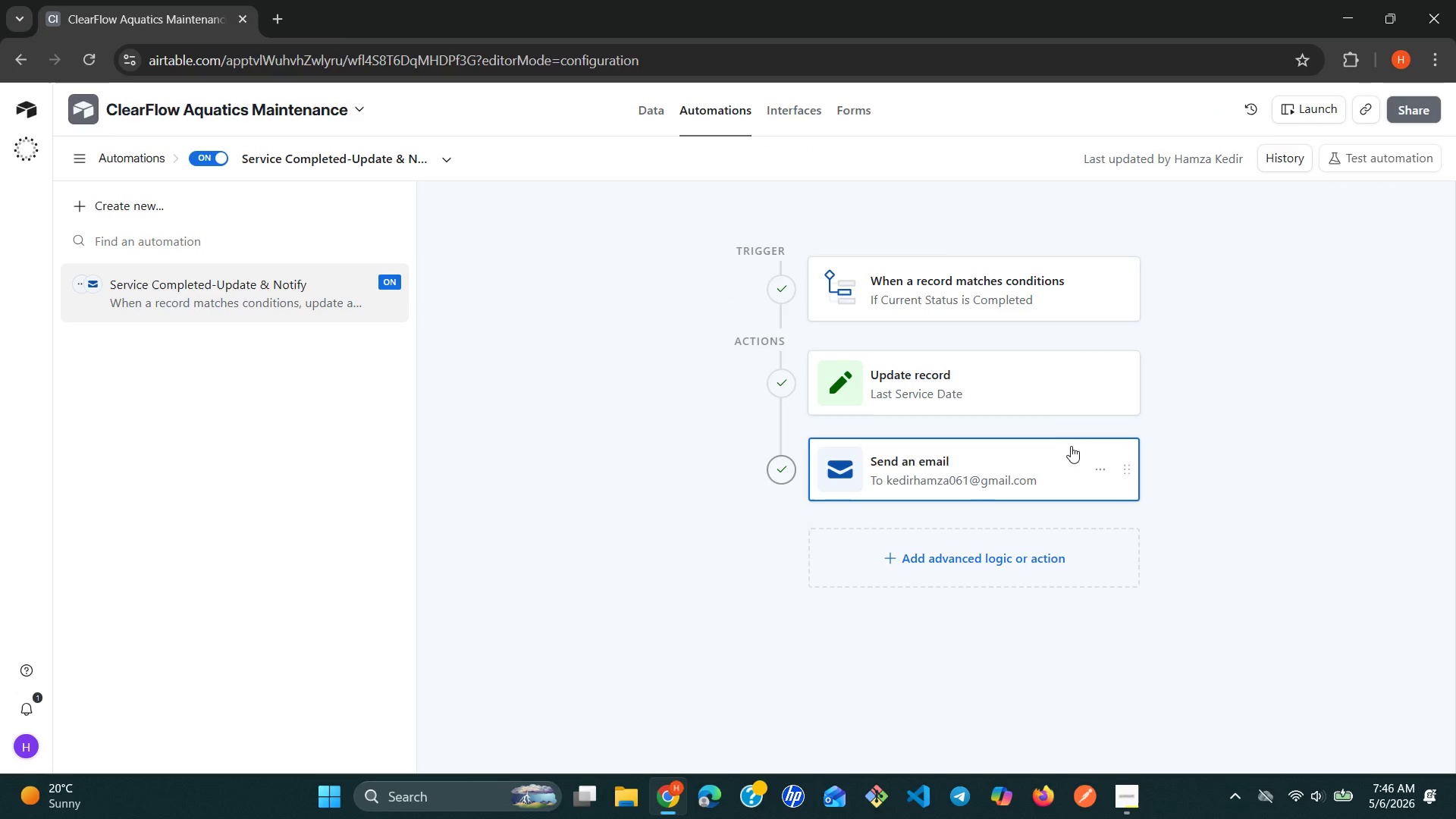 
left_click([1065, 451])
 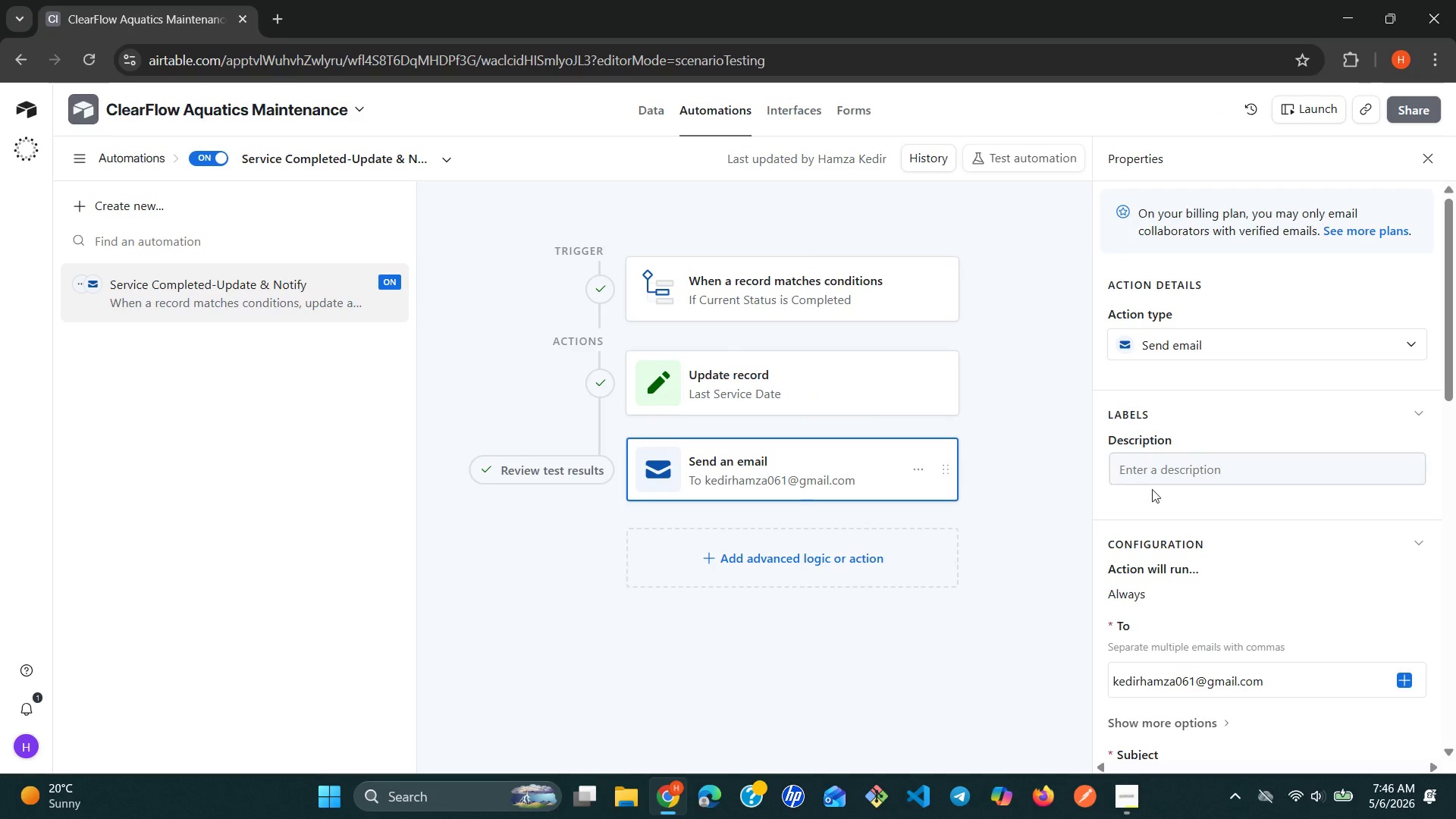 
mouse_move([1195, 554])
 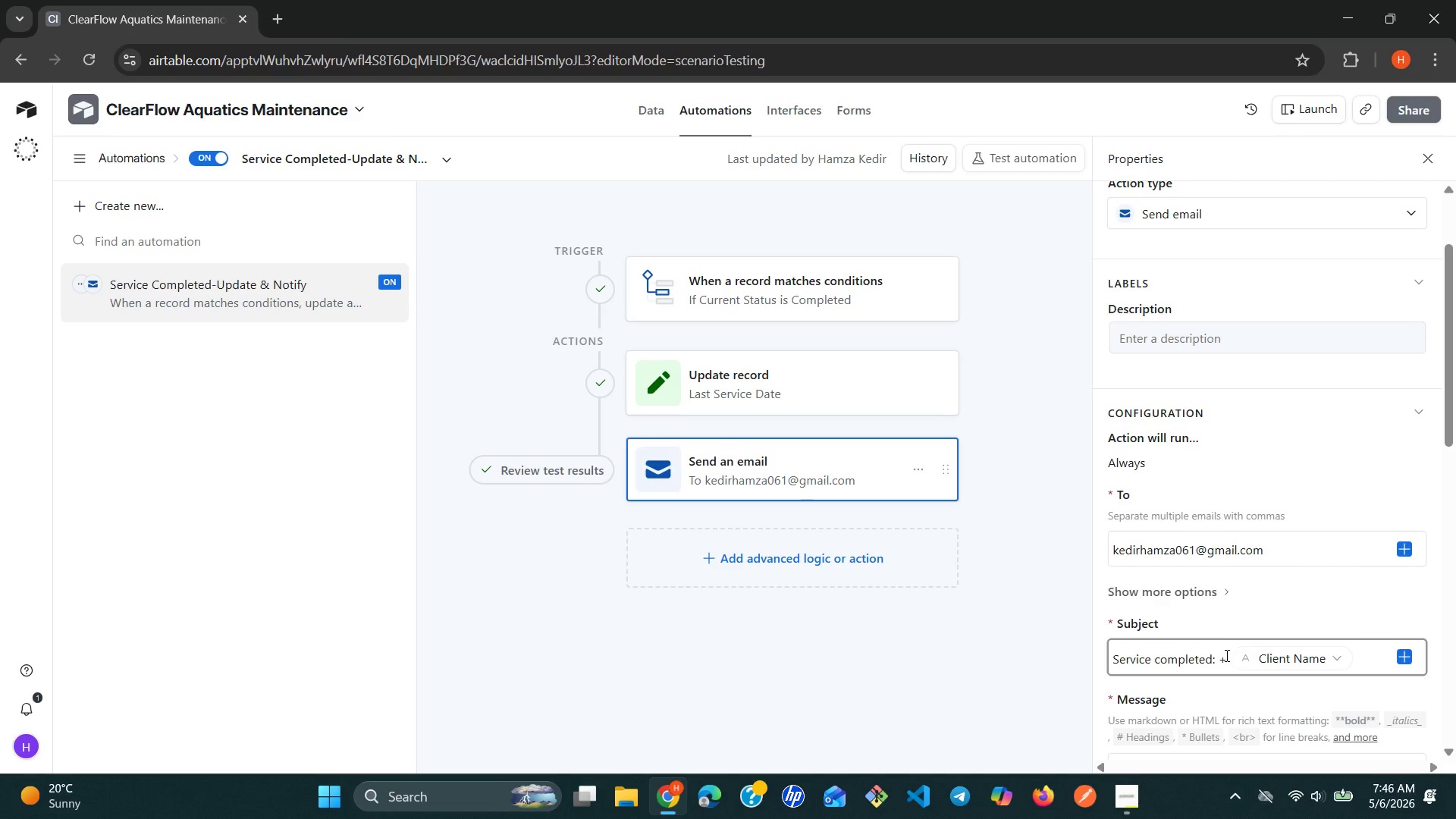 
left_click([1225, 655])
 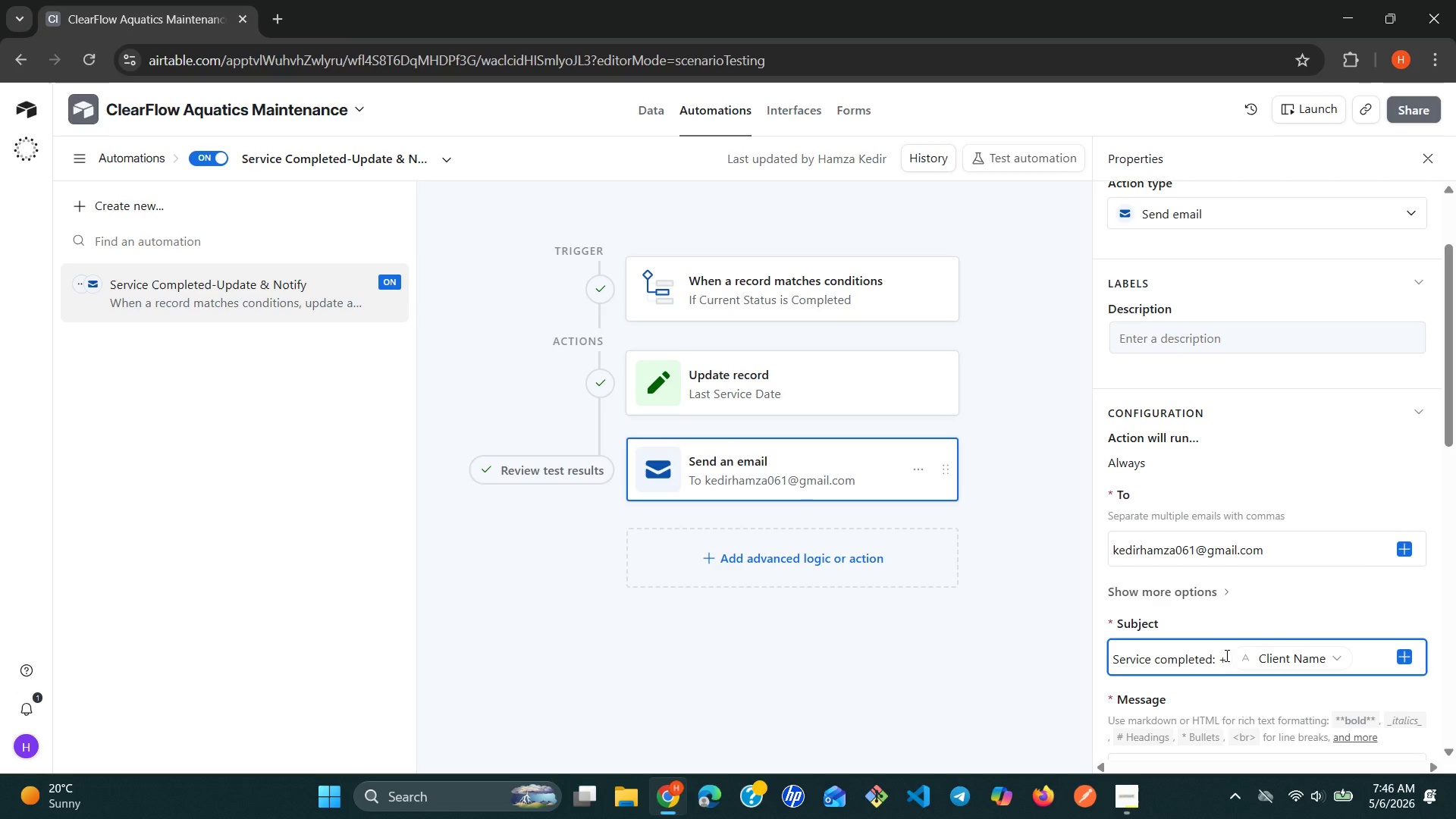 
key(Backspace)
 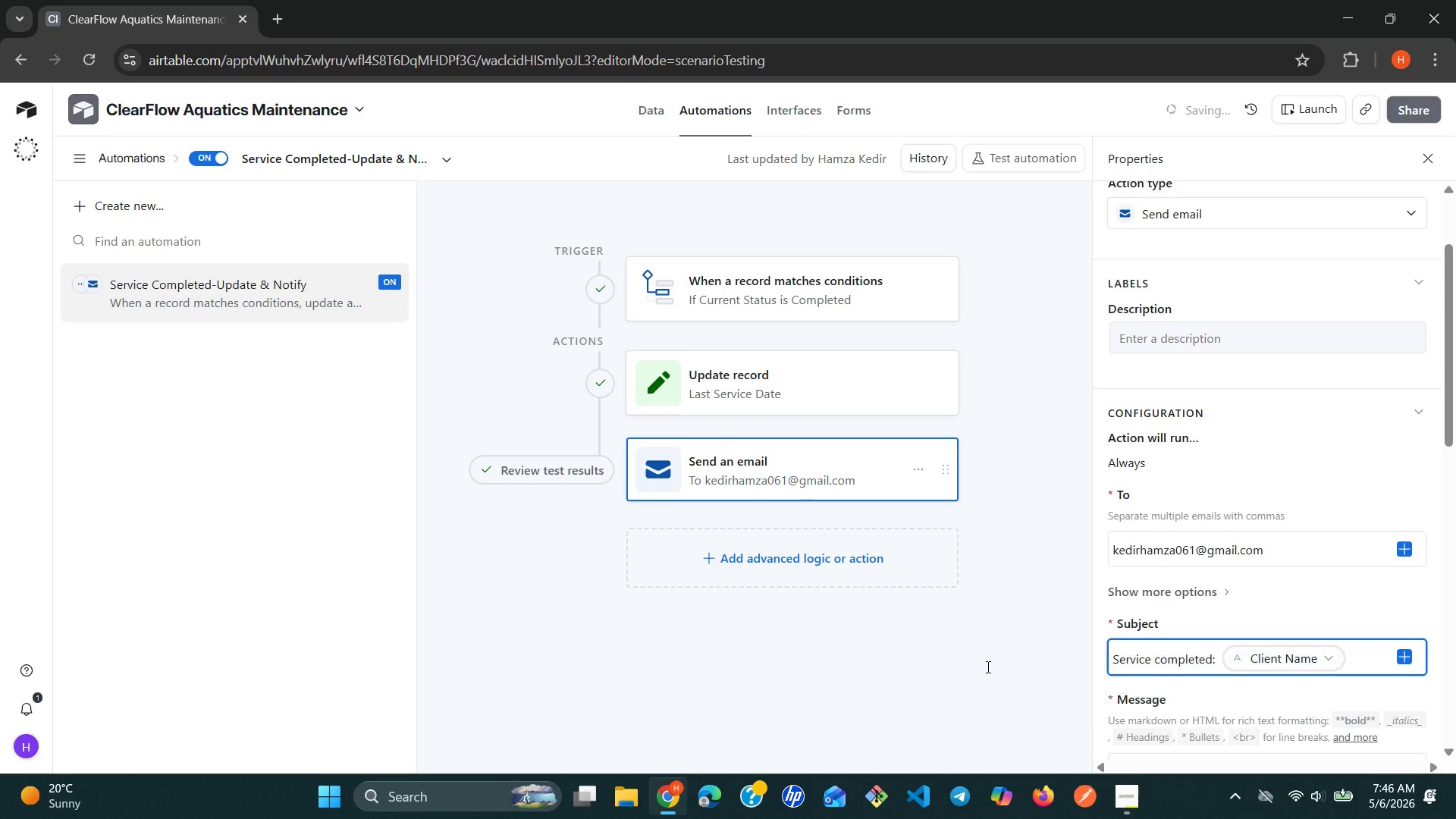 
left_click([925, 687])
 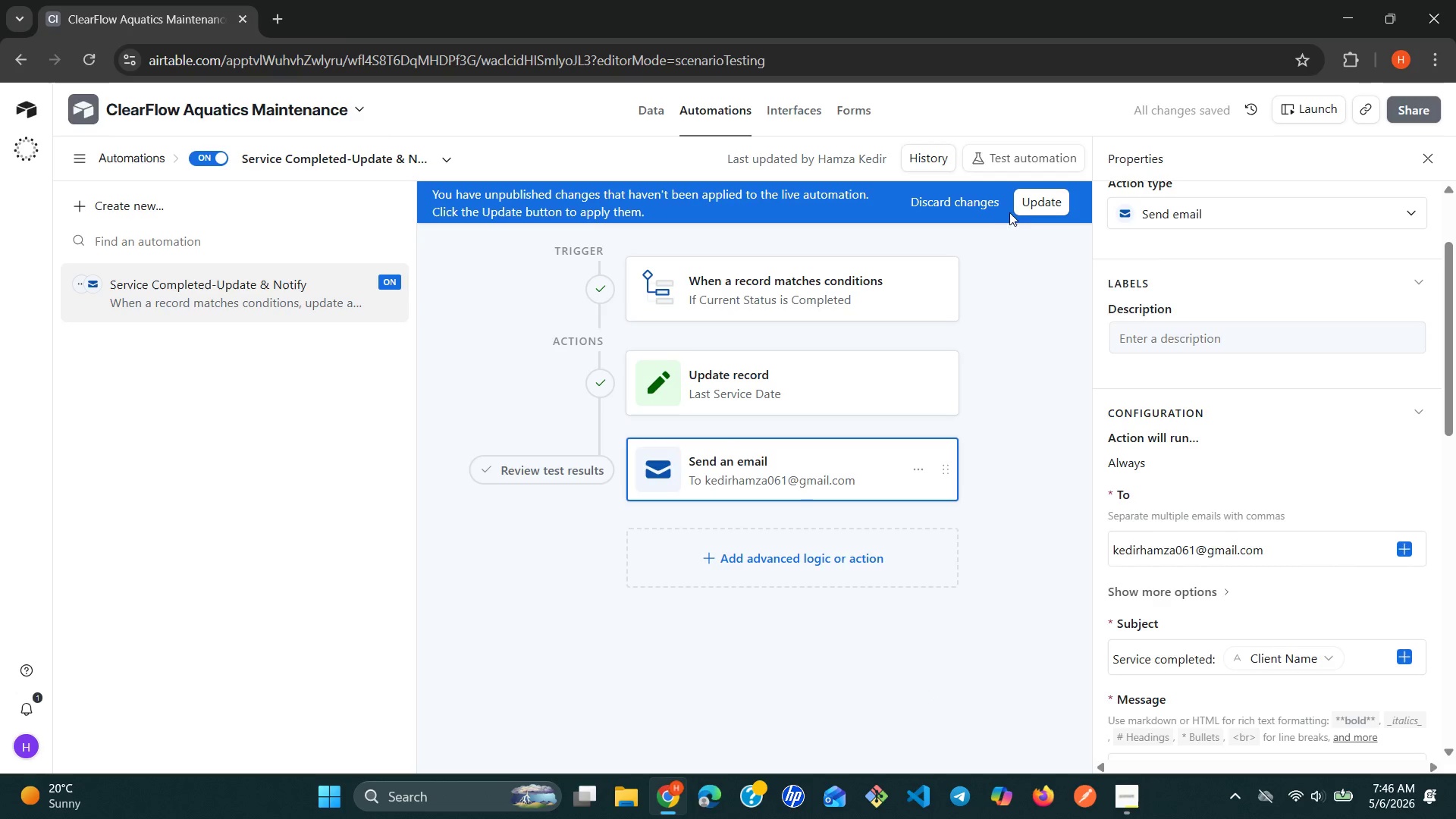 
left_click([1042, 201])
 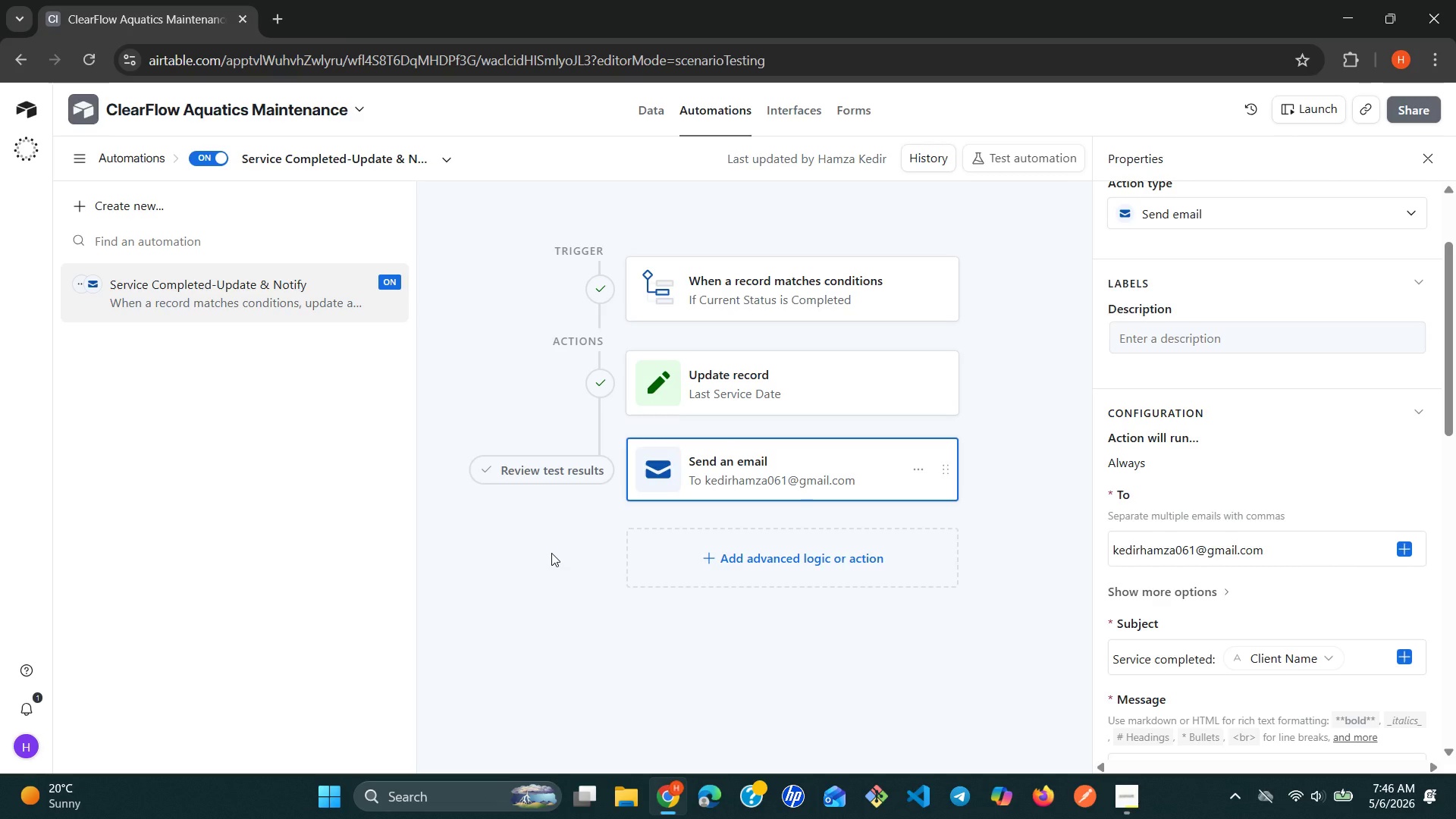 
wait(17.91)
 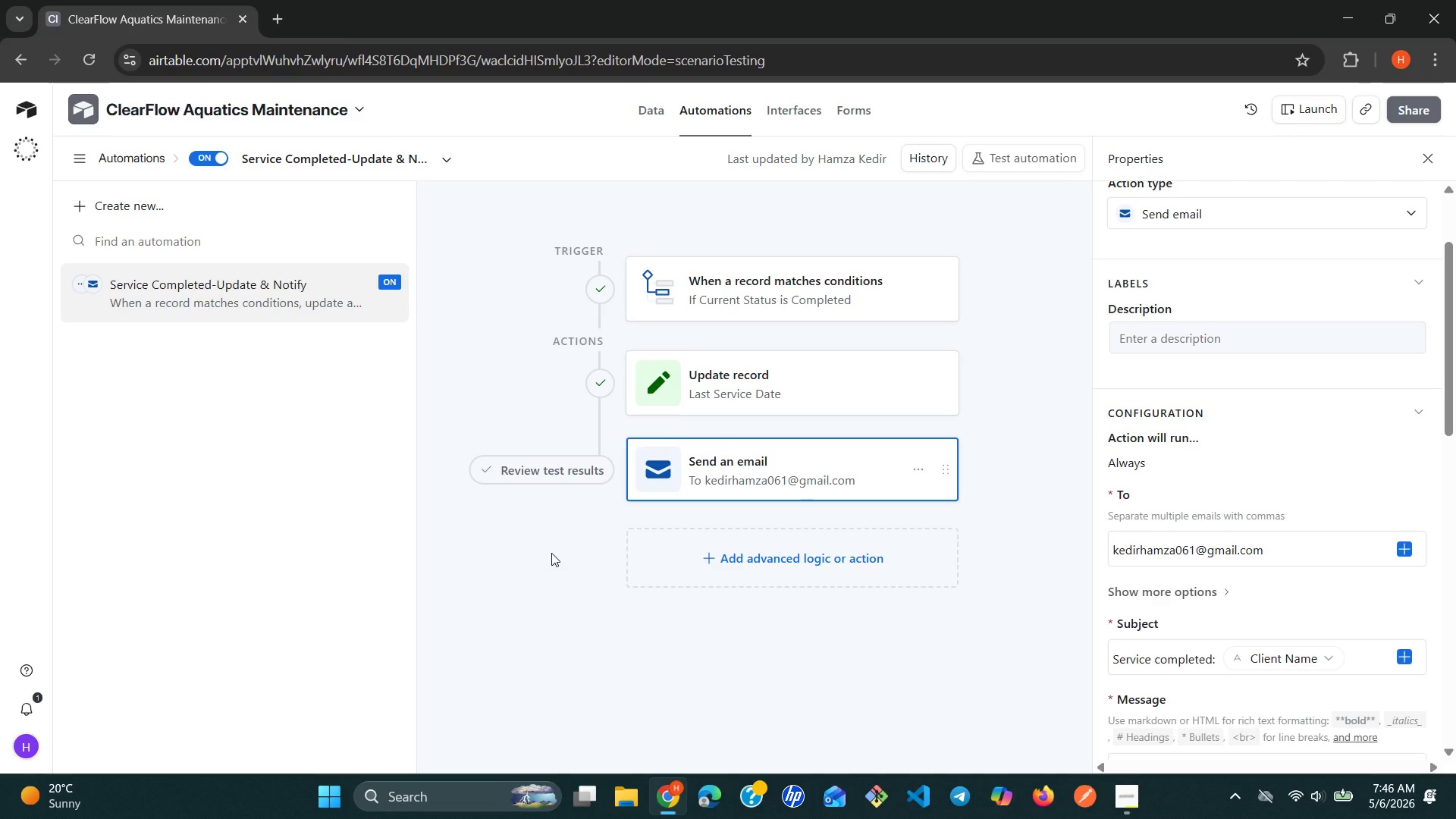 
left_click([741, 562])
 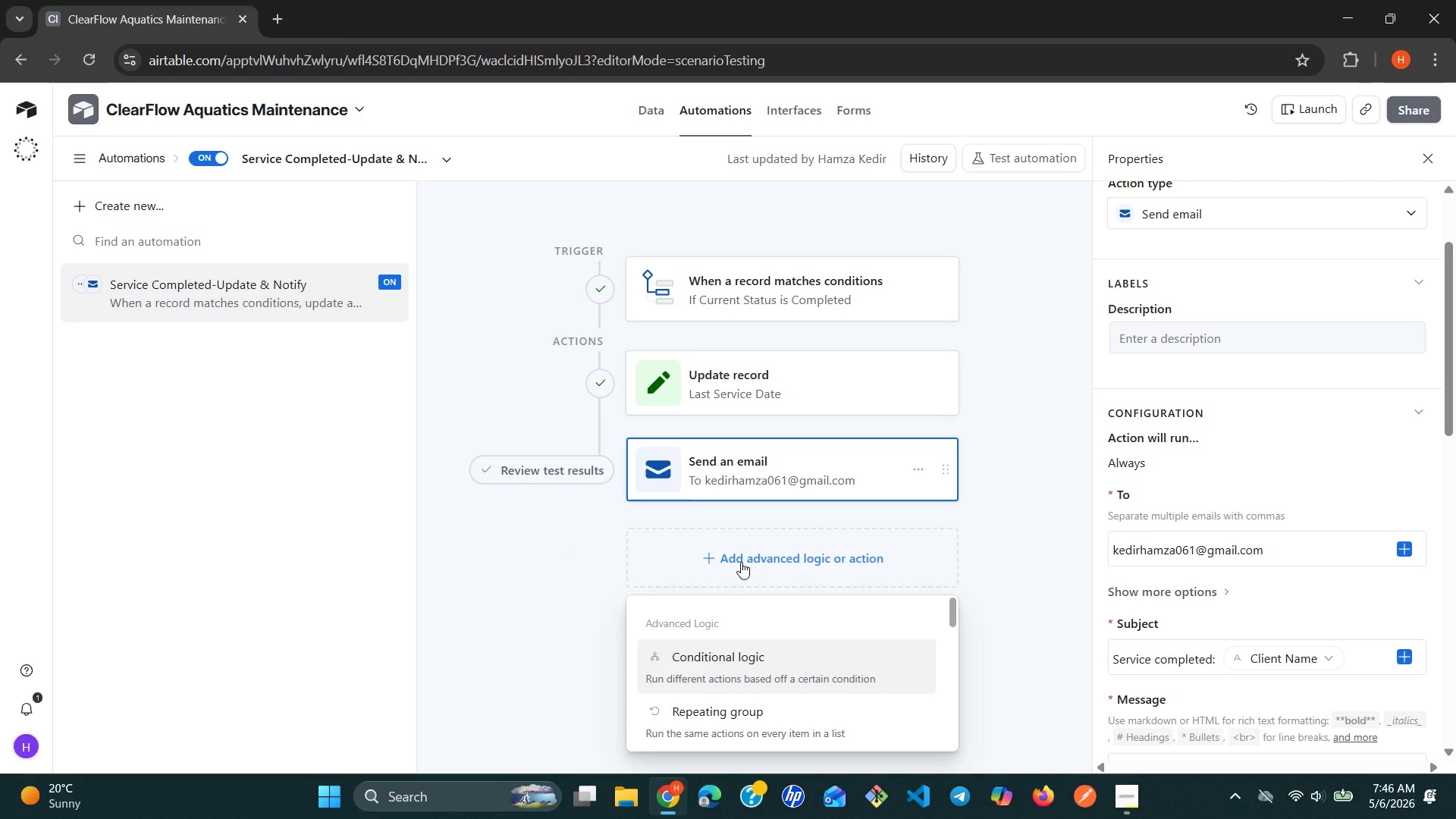 
wait(12.94)
 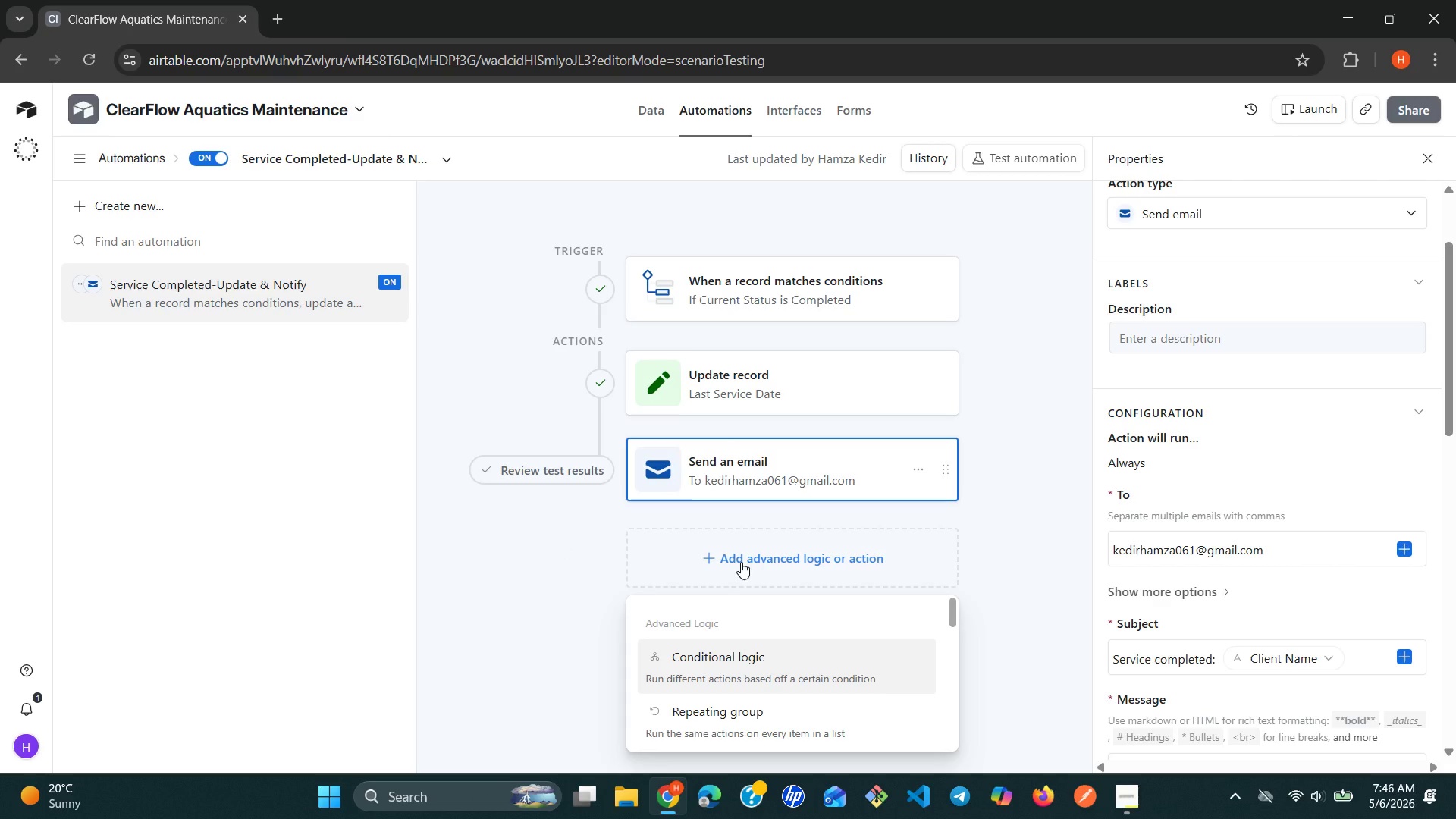 
type(up)
 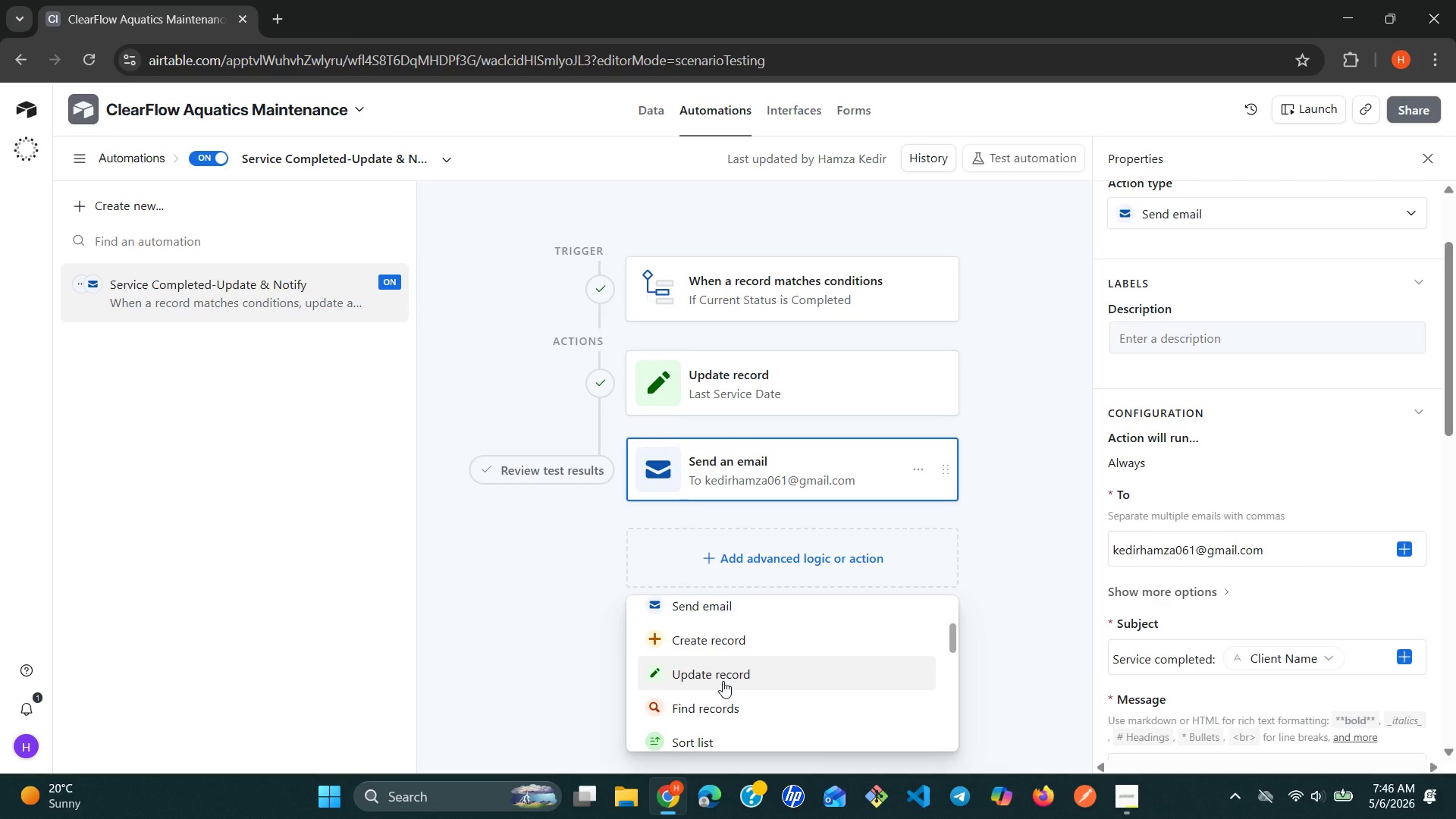 
wait(5.91)
 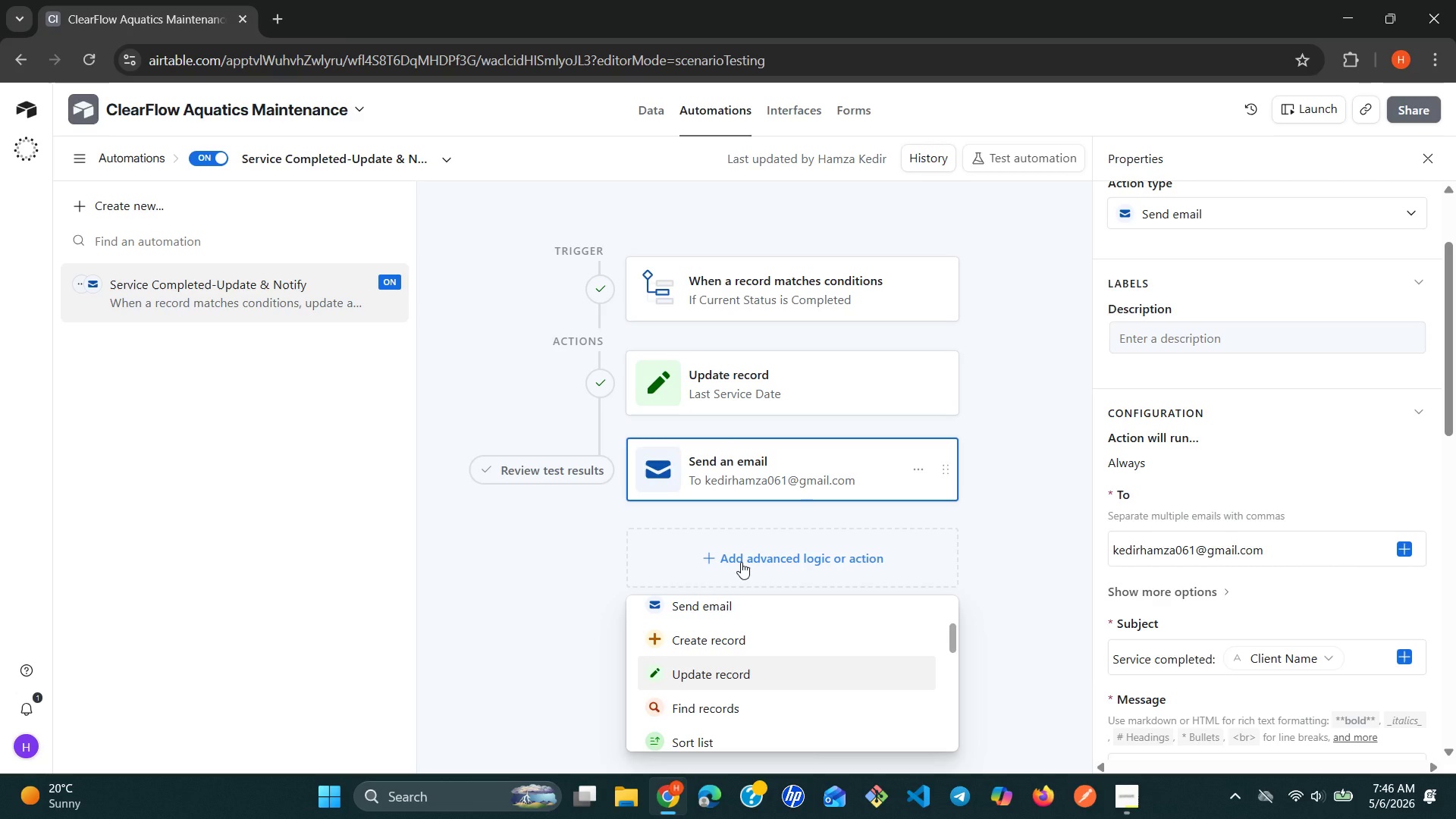 
left_click([739, 674])
 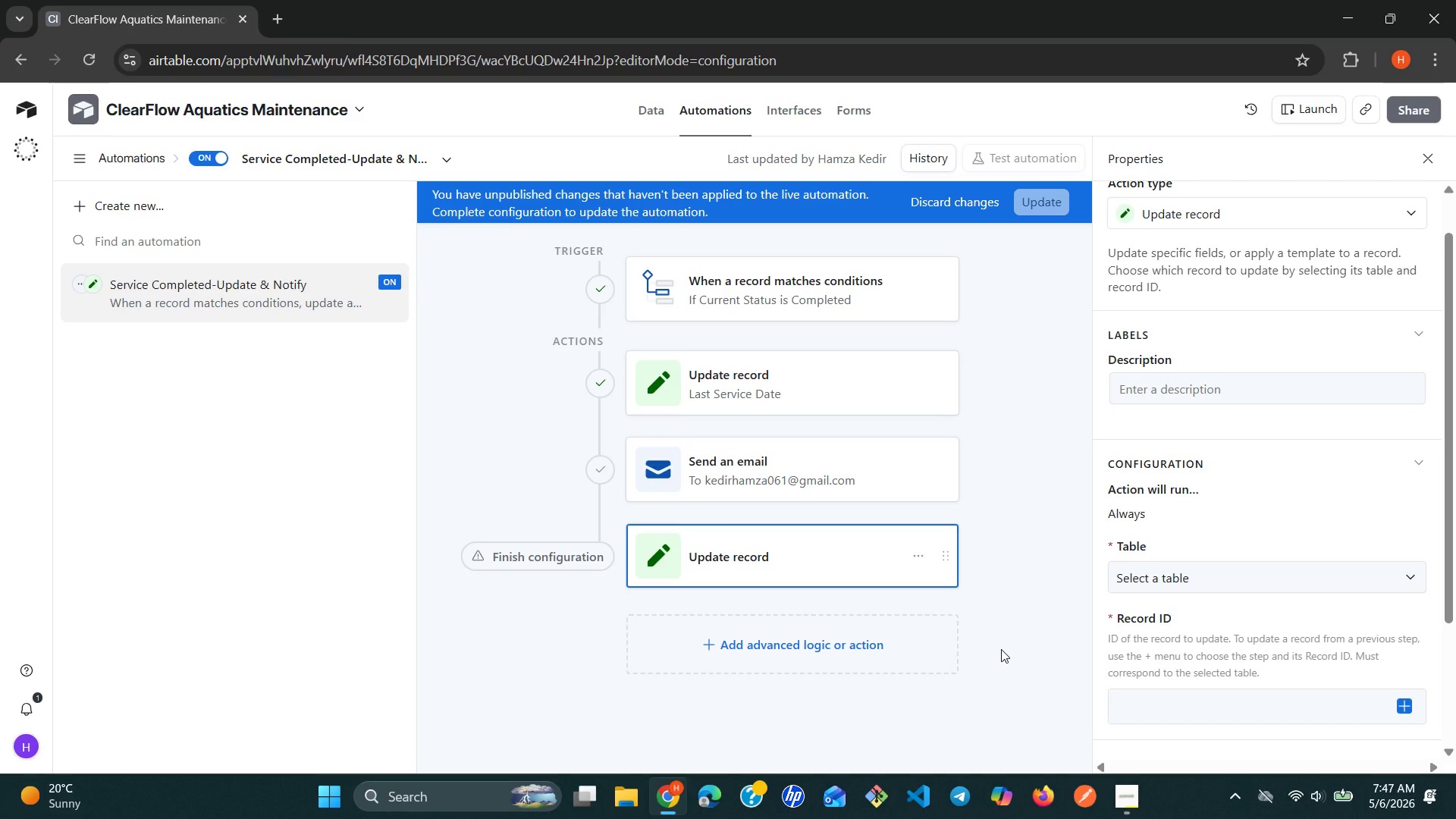 
wait(65.27)
 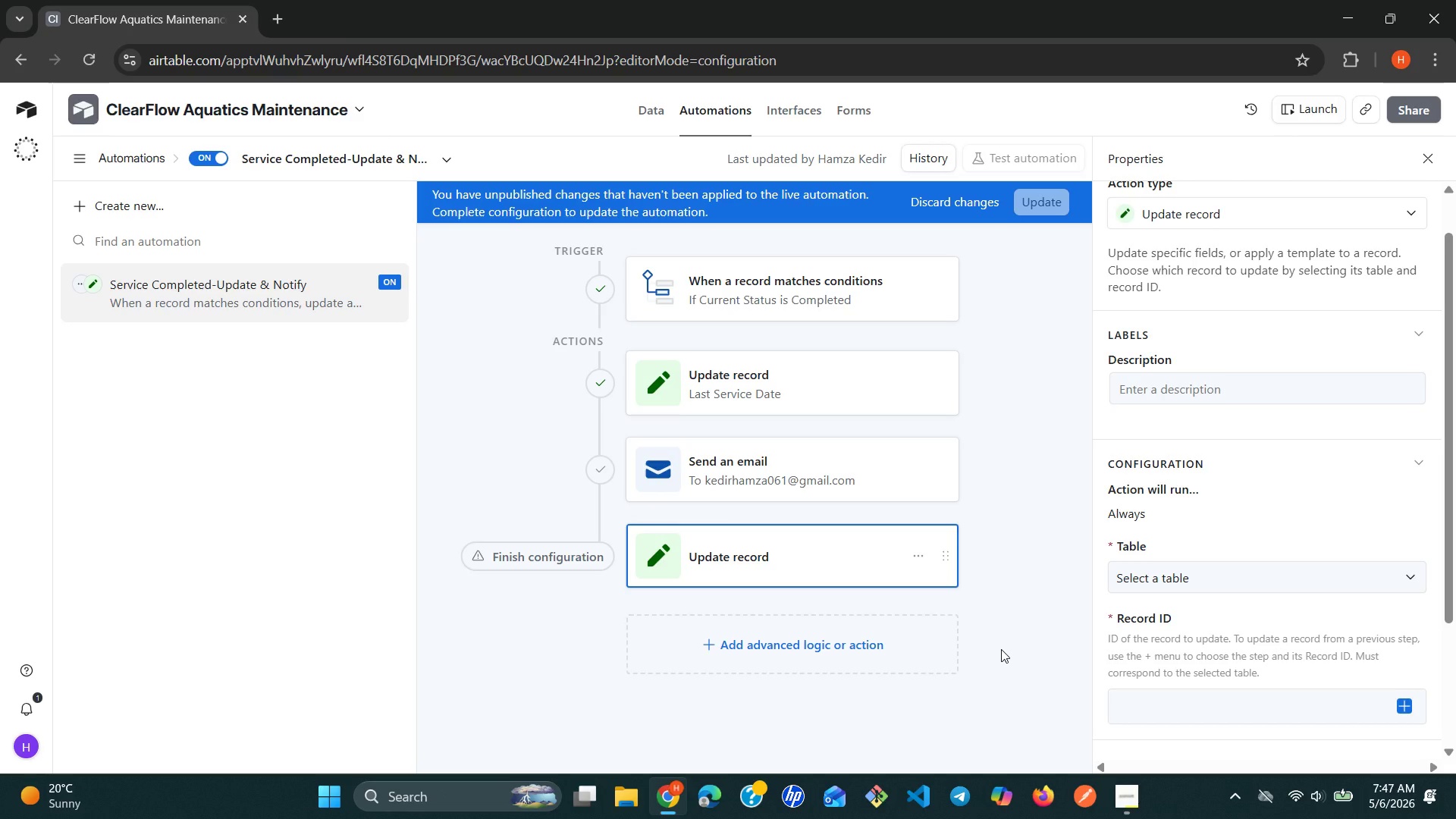 
left_click([1420, 581])
 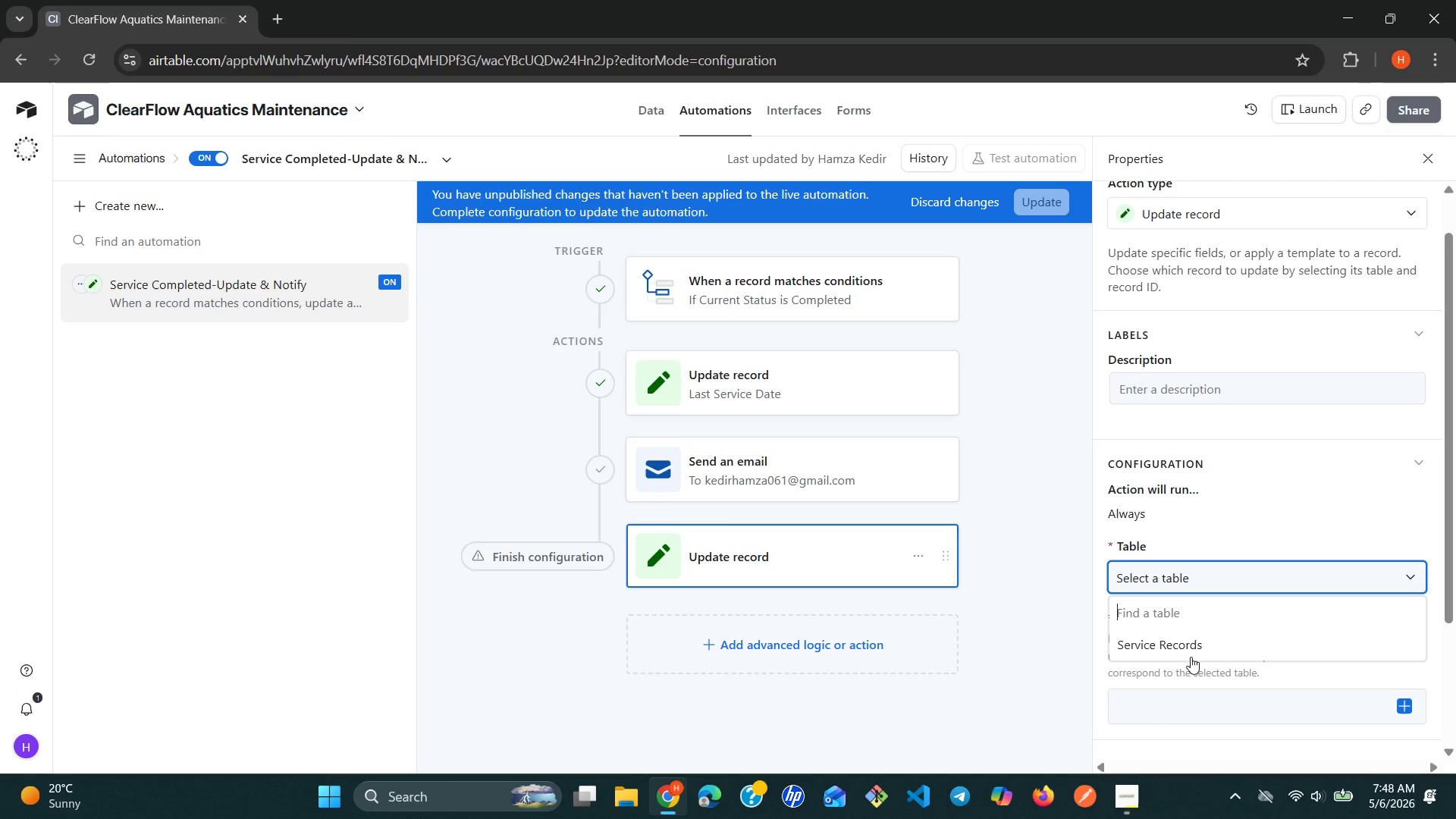 
left_click([1158, 642])
 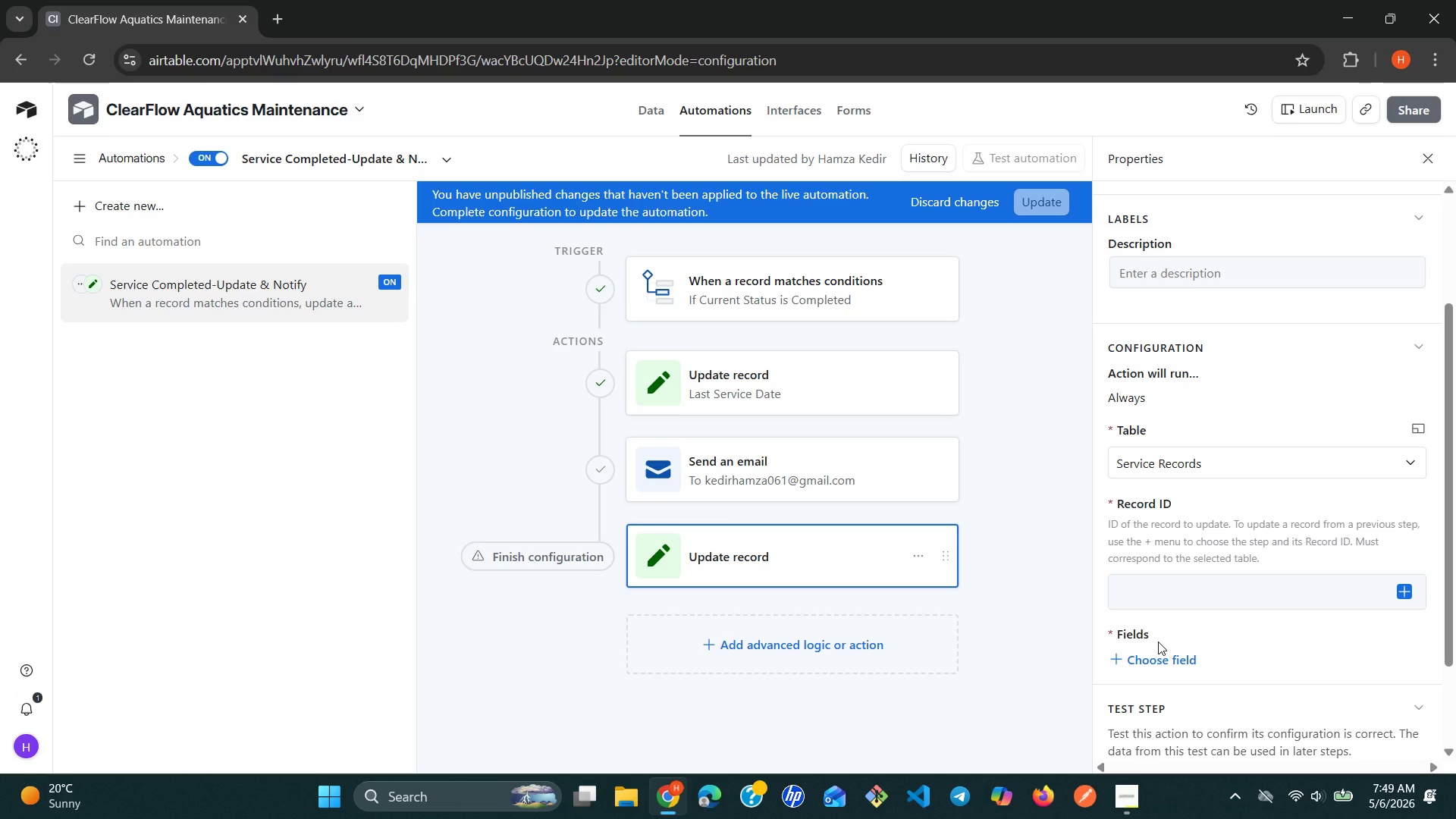 
wait(101.05)
 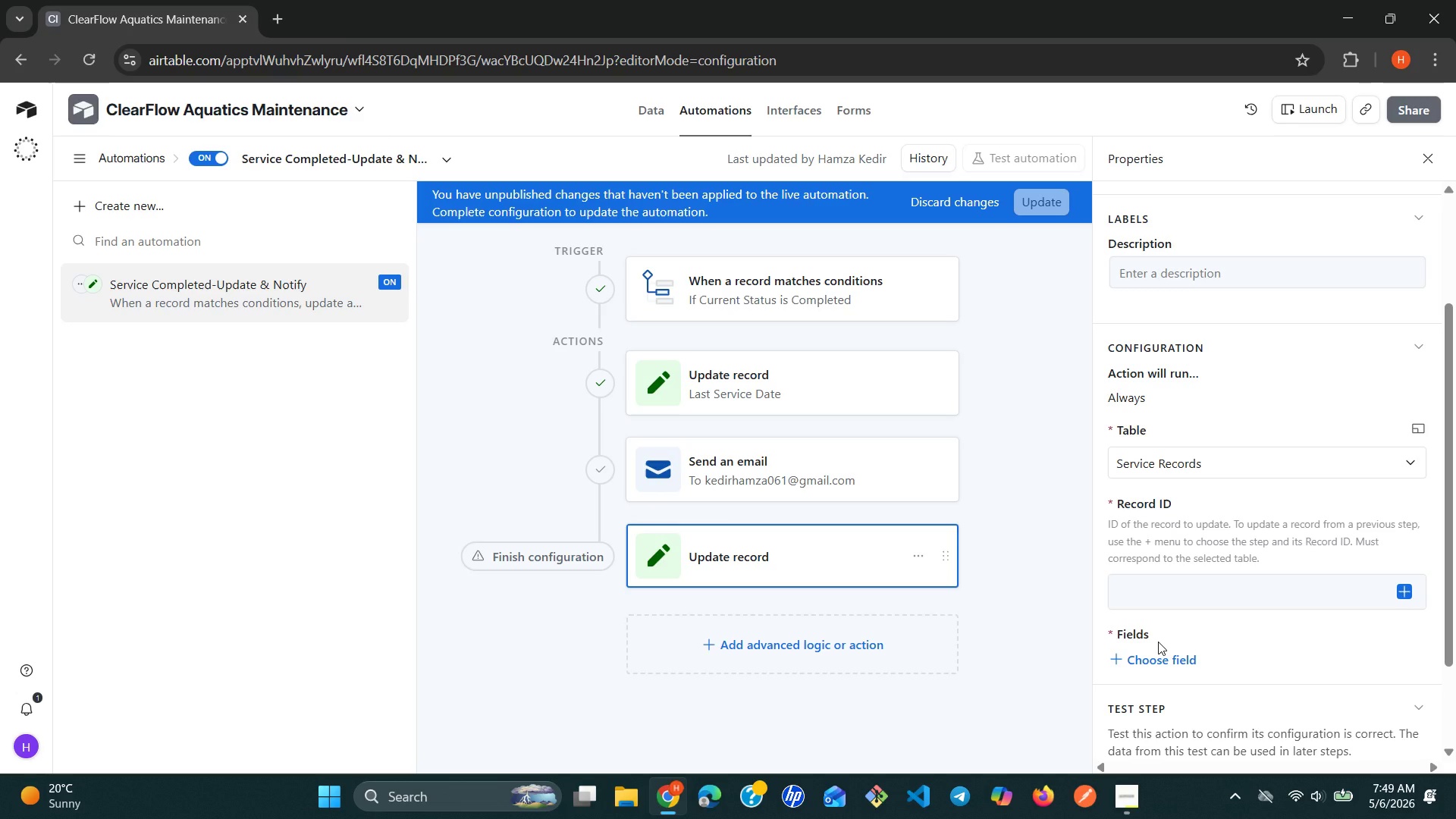 
left_click([1400, 597])
 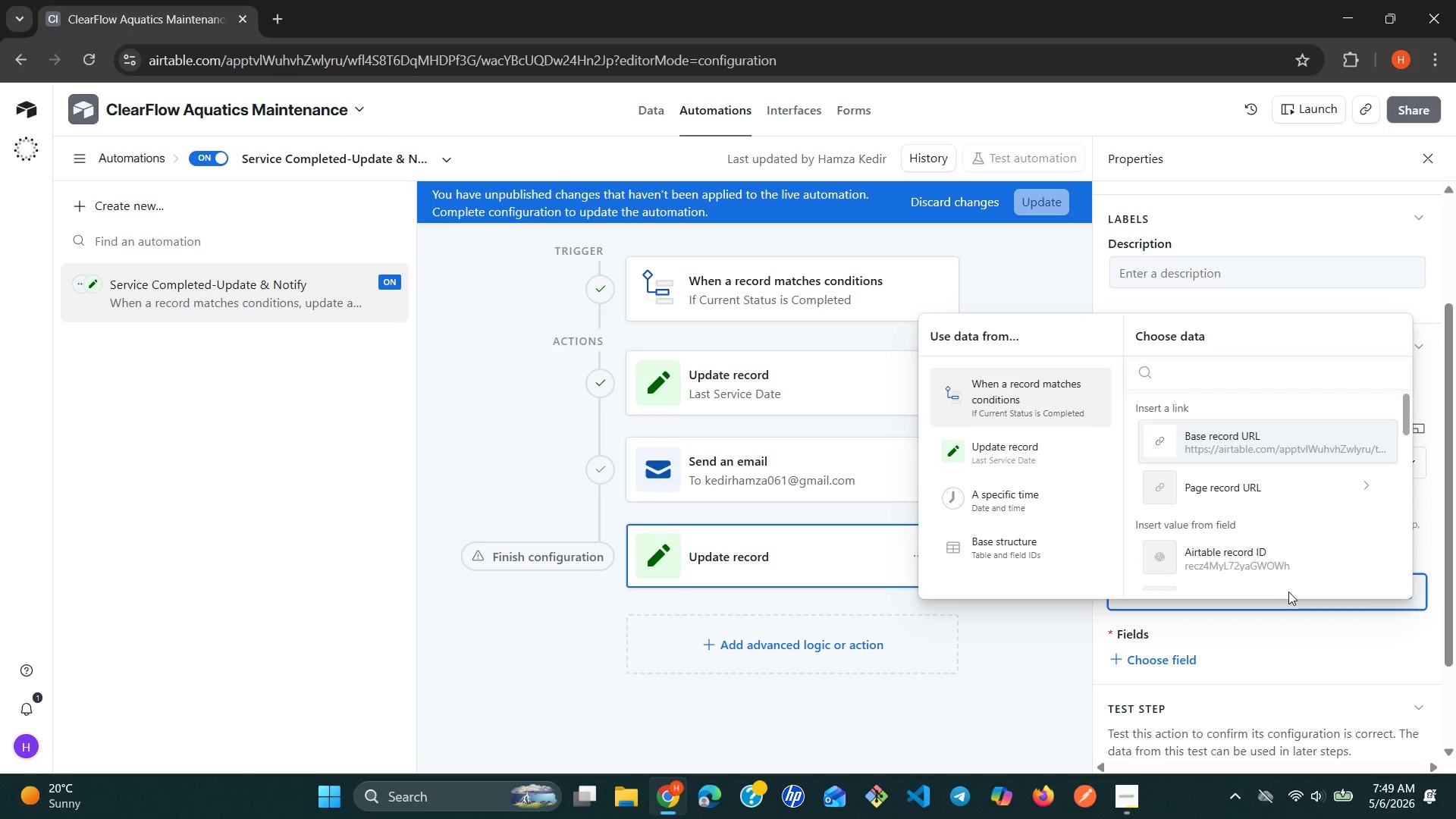 
wait(11.31)
 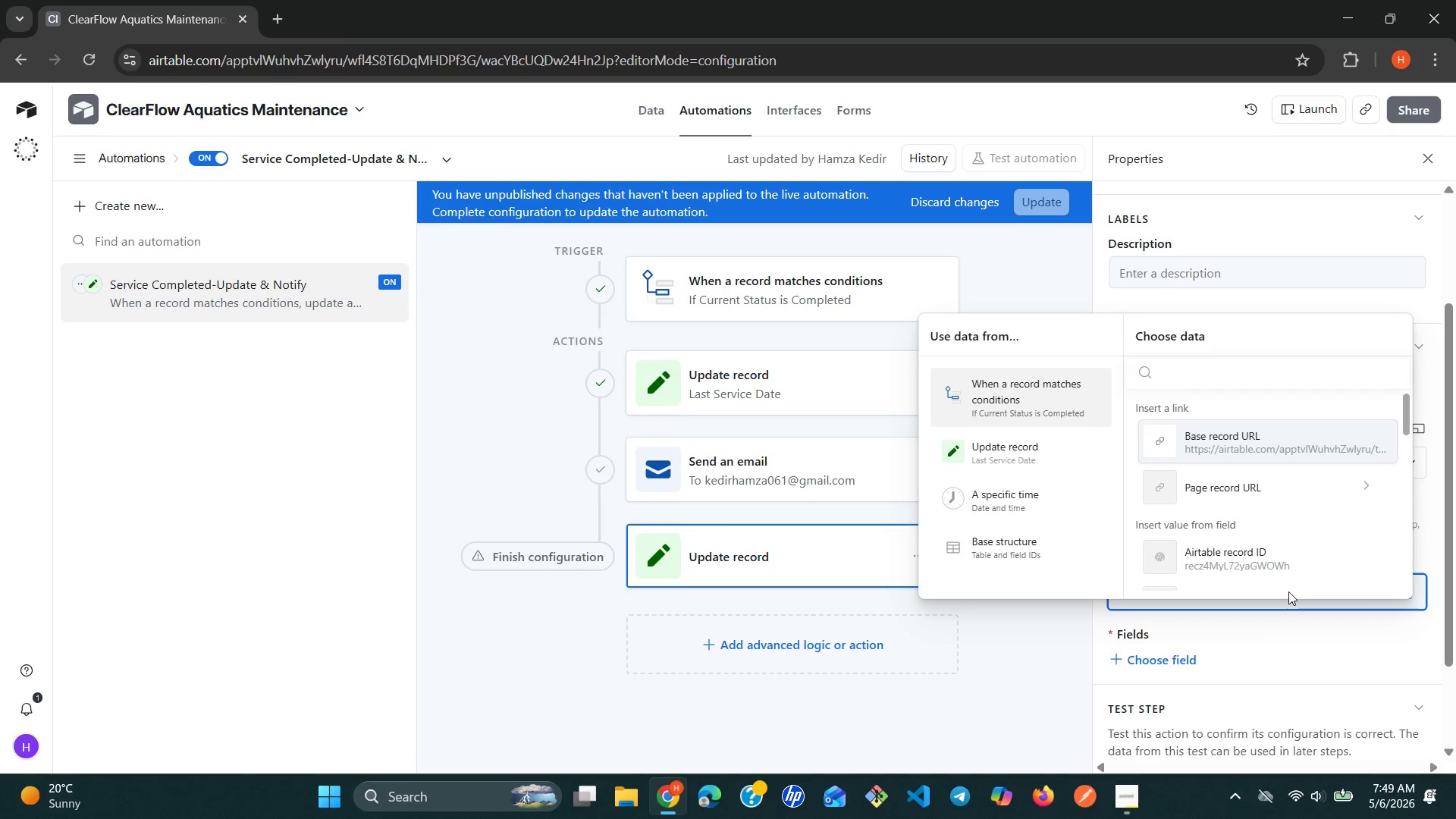 
left_click([1249, 563])
 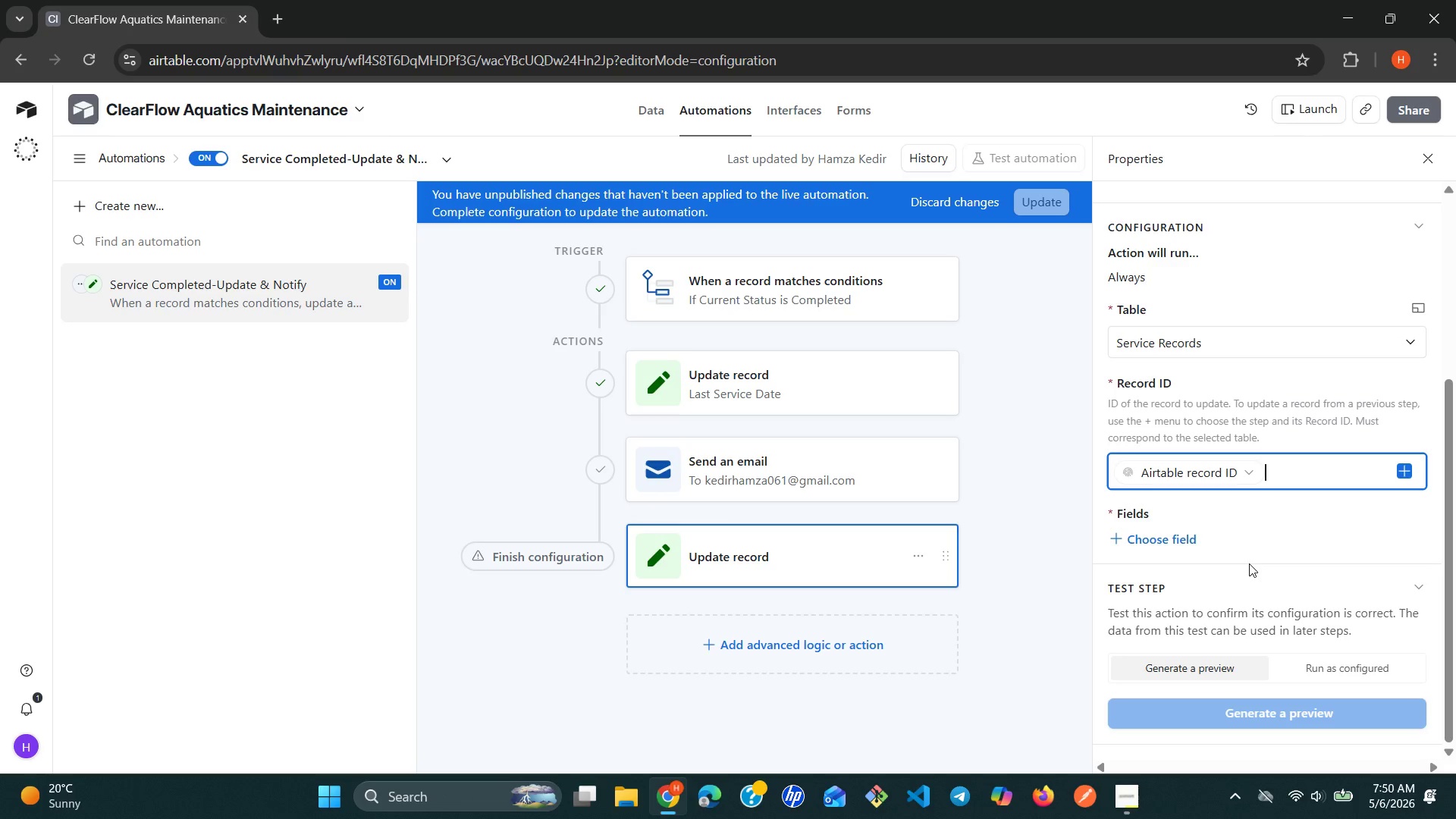 
wait(63.64)
 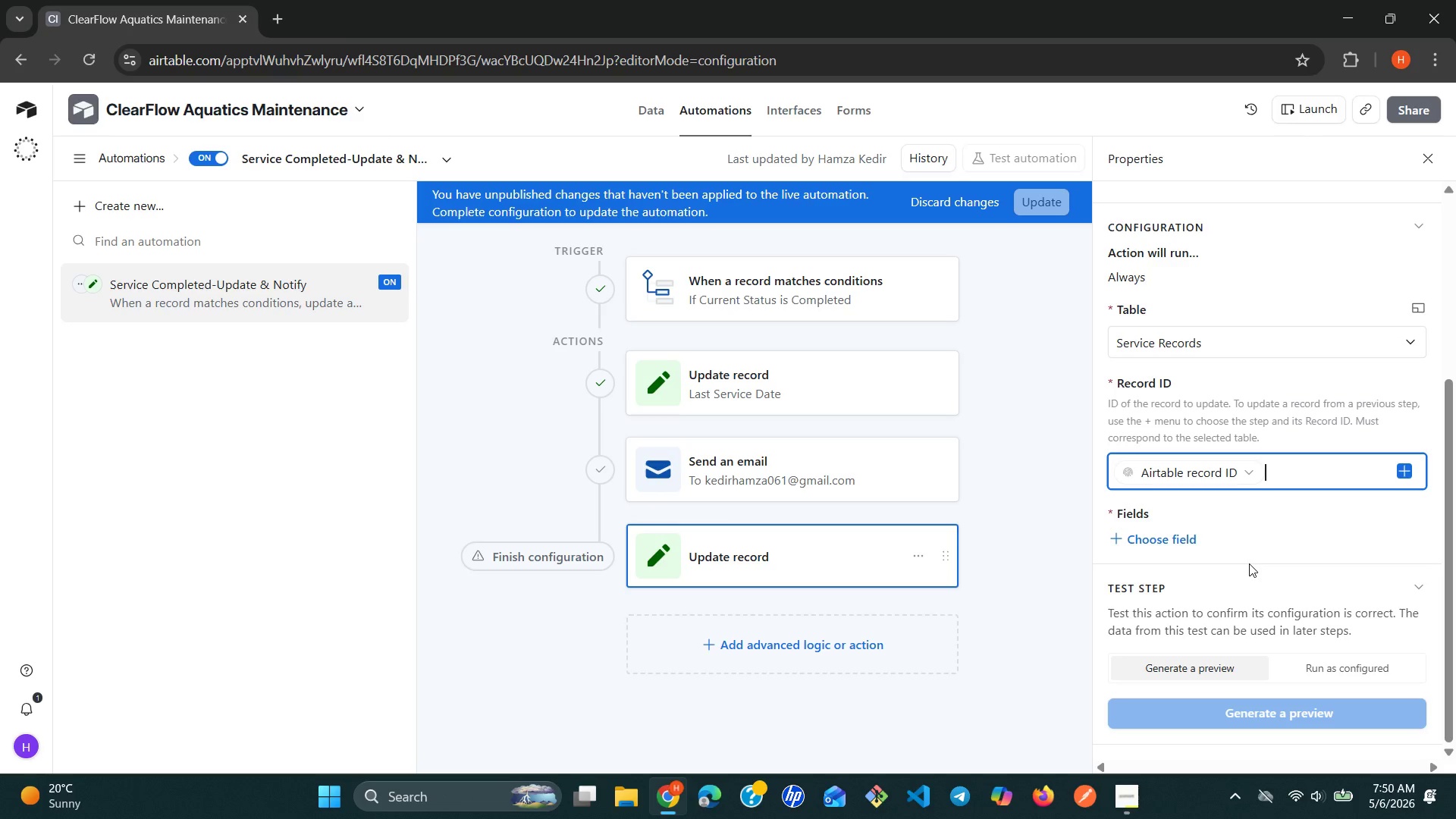 
left_click([1138, 800])